 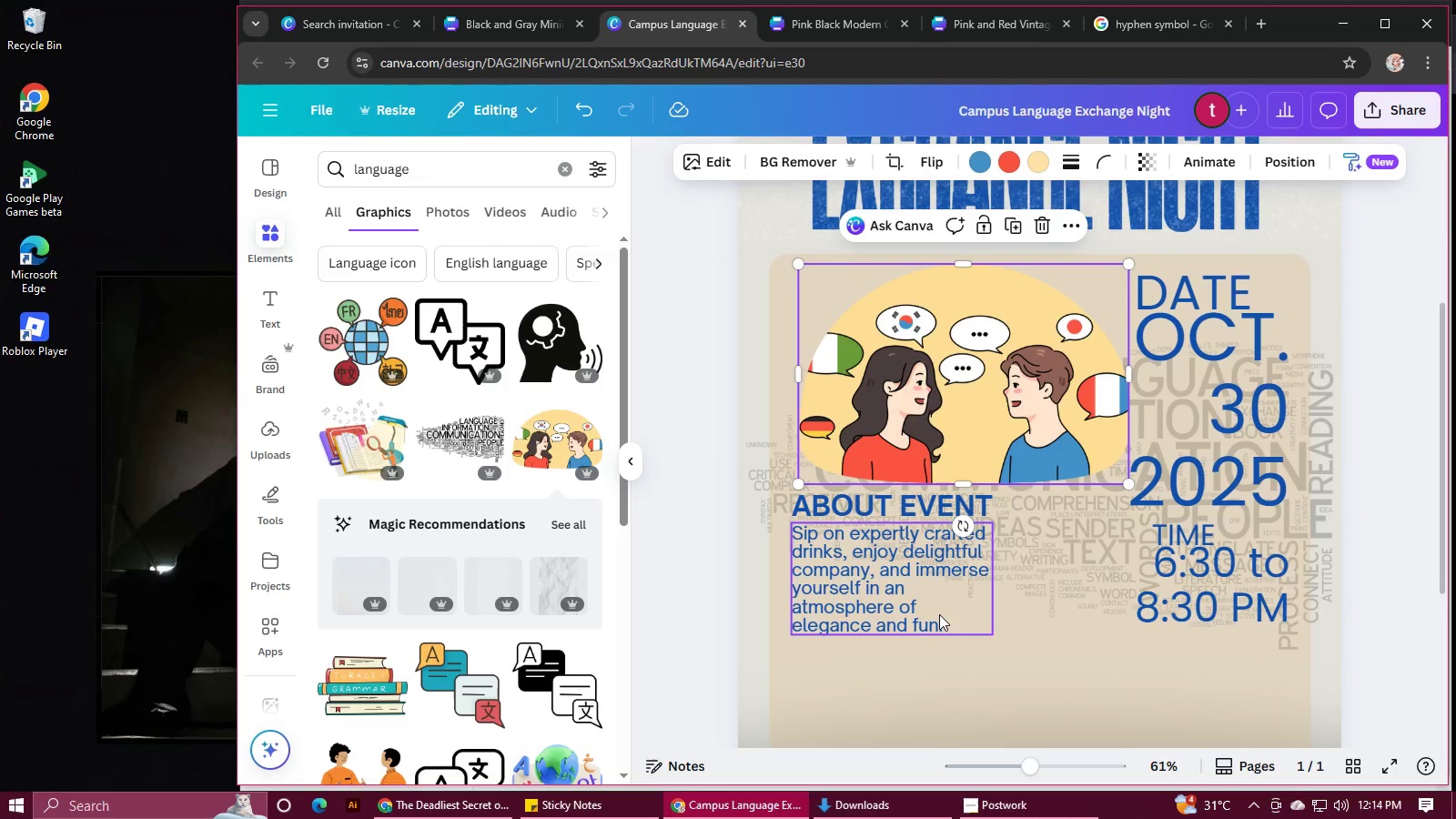 
scroll: coordinate [939, 606], scroll_direction: up, amount: 3.0
 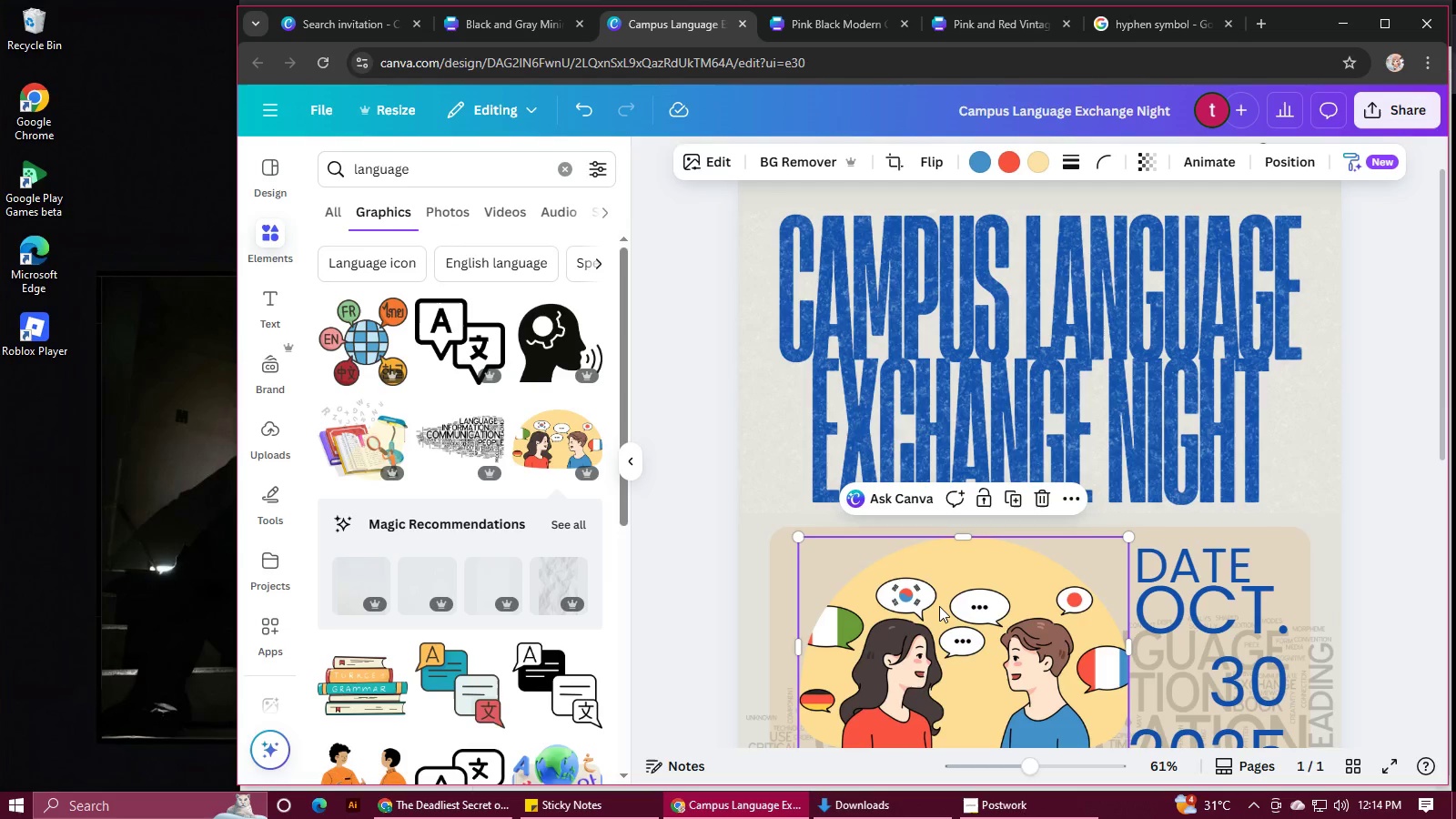 
scroll: coordinate [940, 604], scroll_direction: down, amount: 8.0
 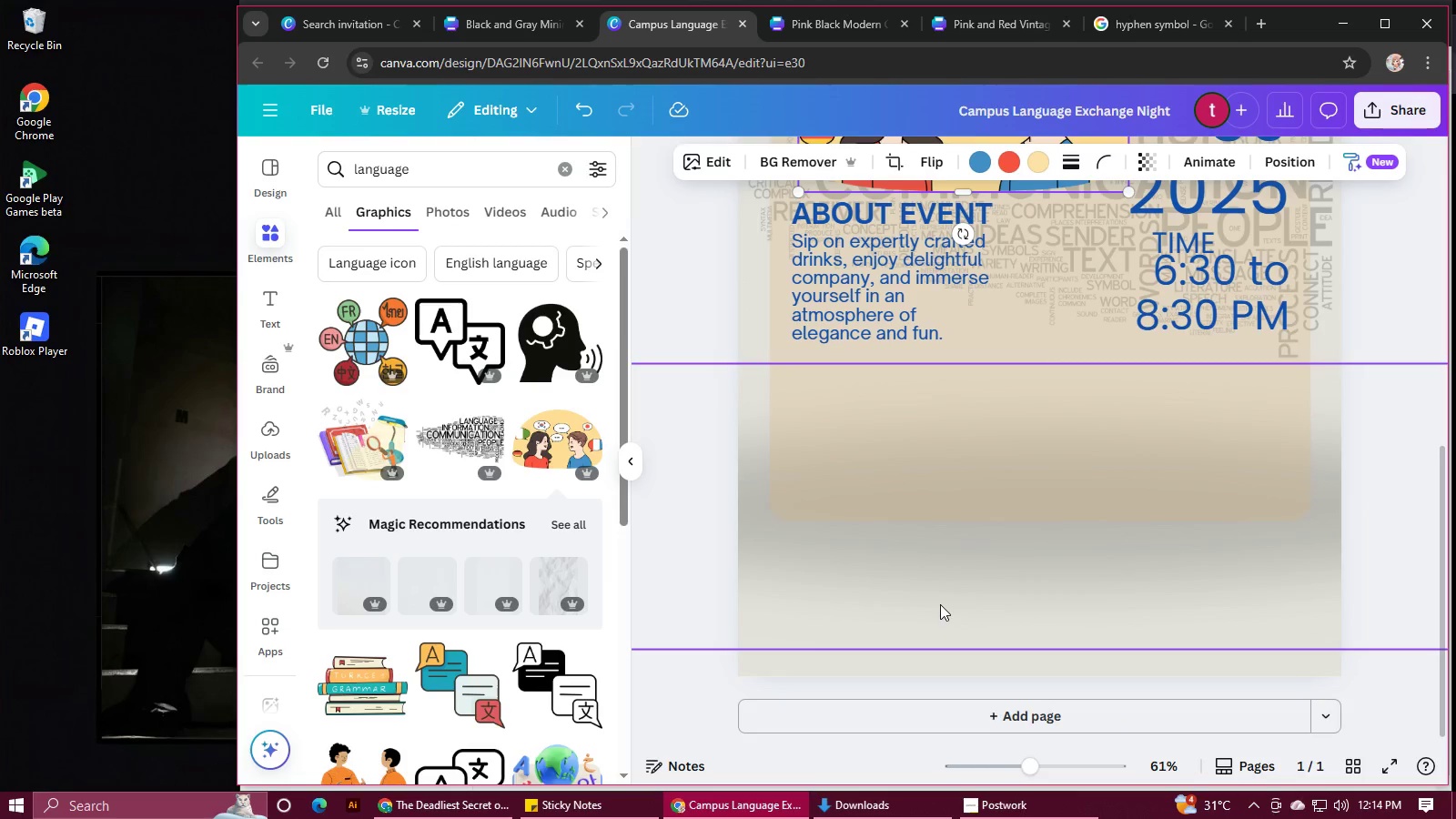 
wait(7.93)
 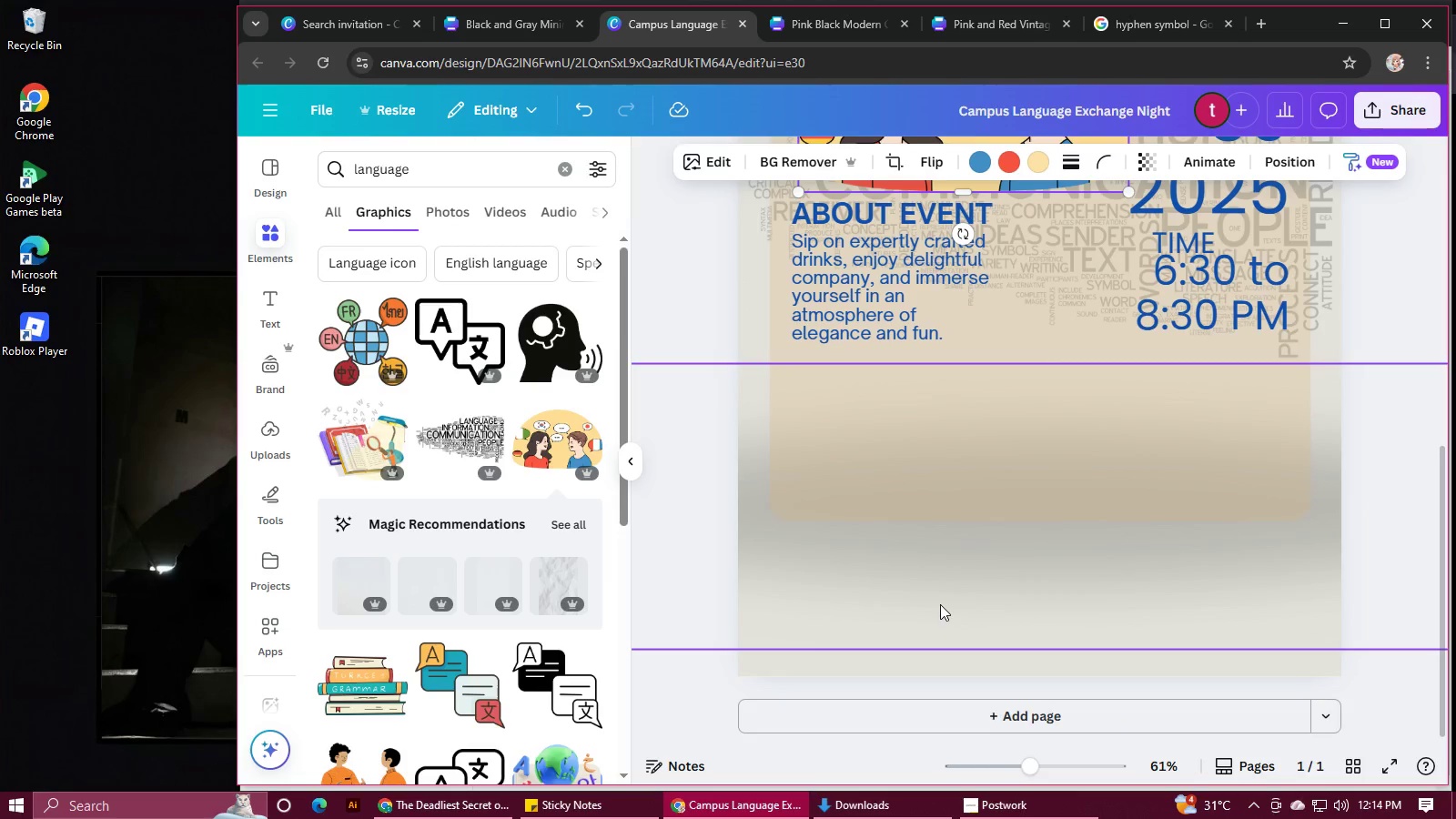 
double_click([849, 308])
 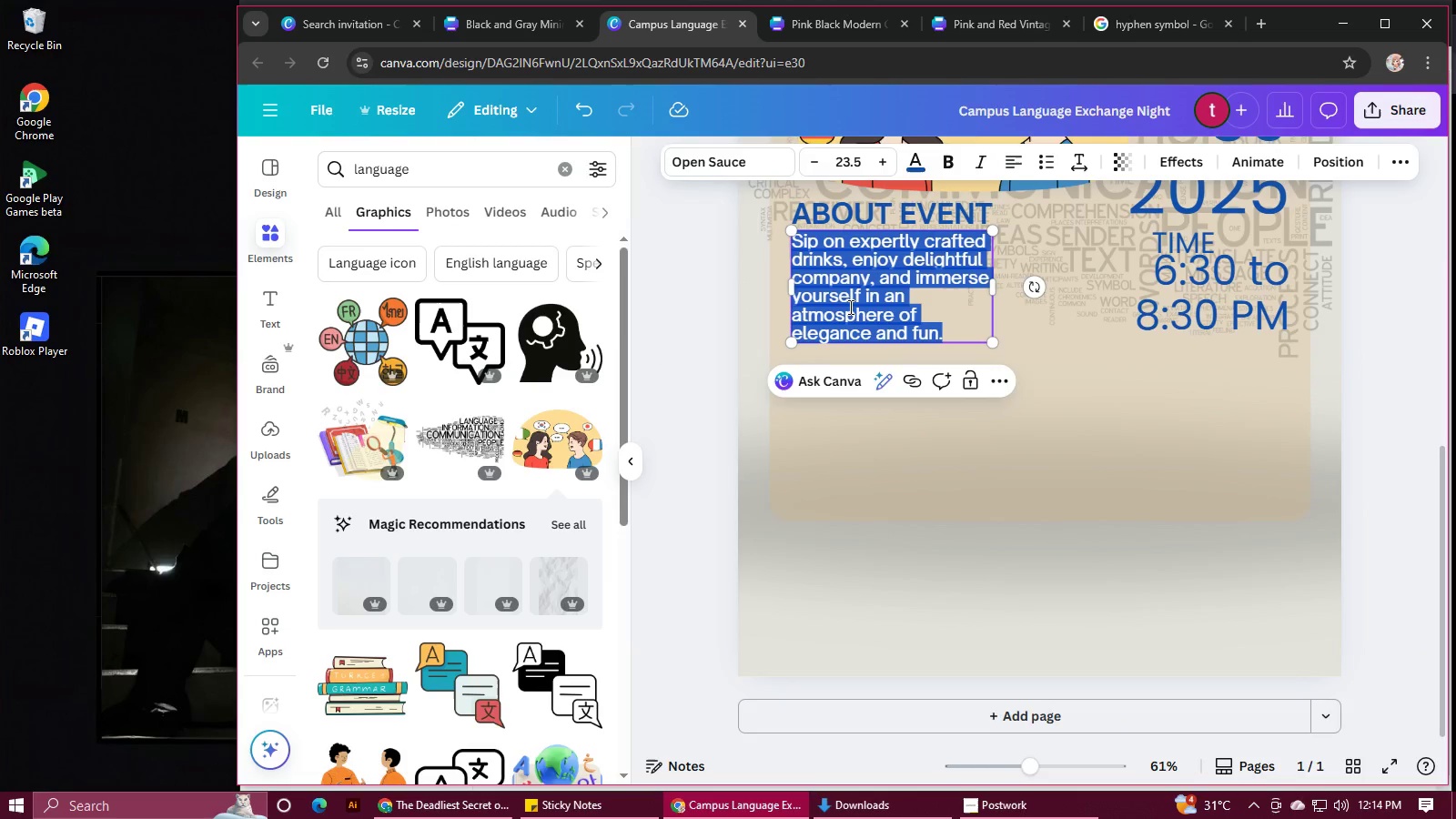 
type(Meet new)
 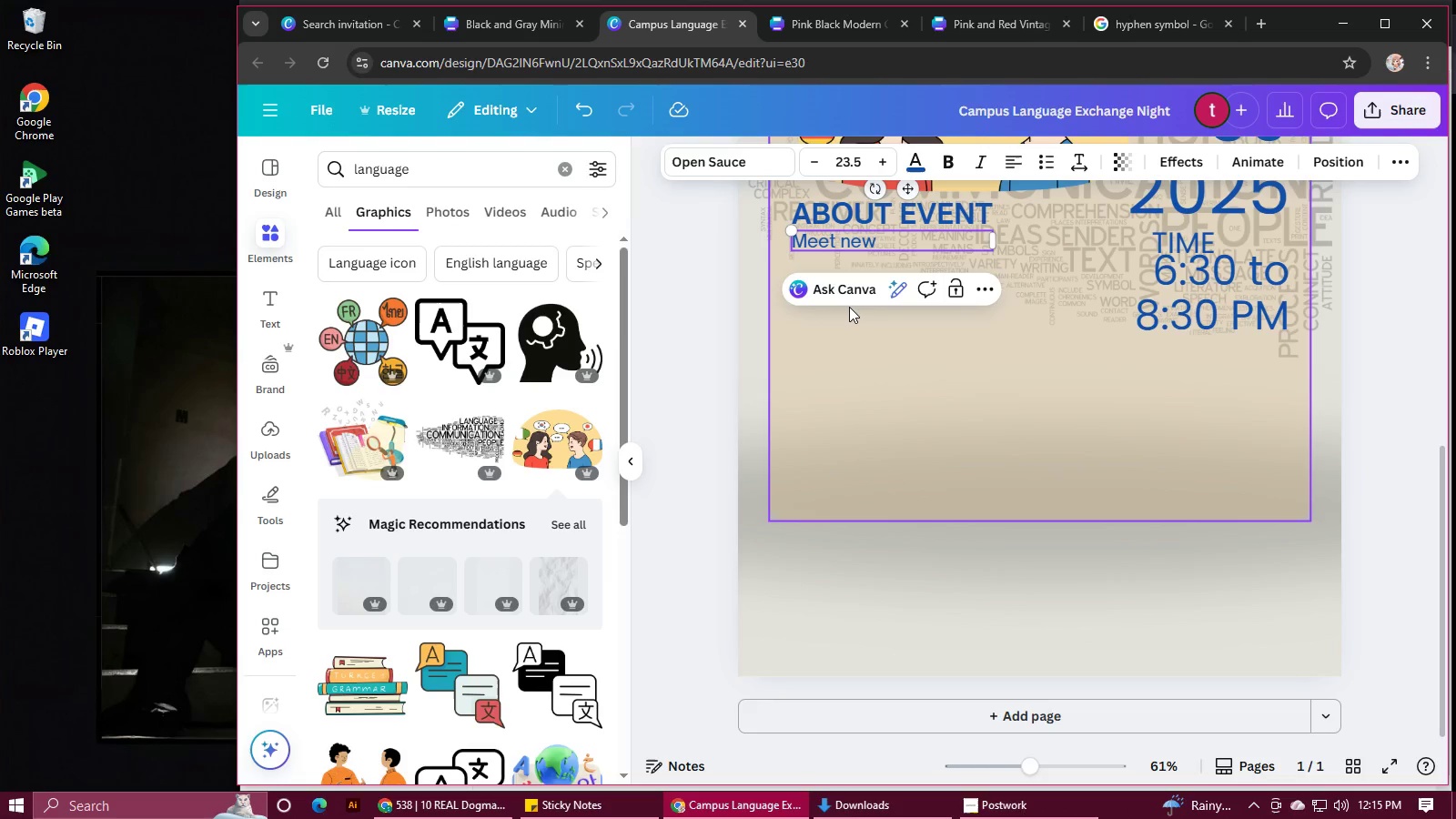 
wait(51.49)
 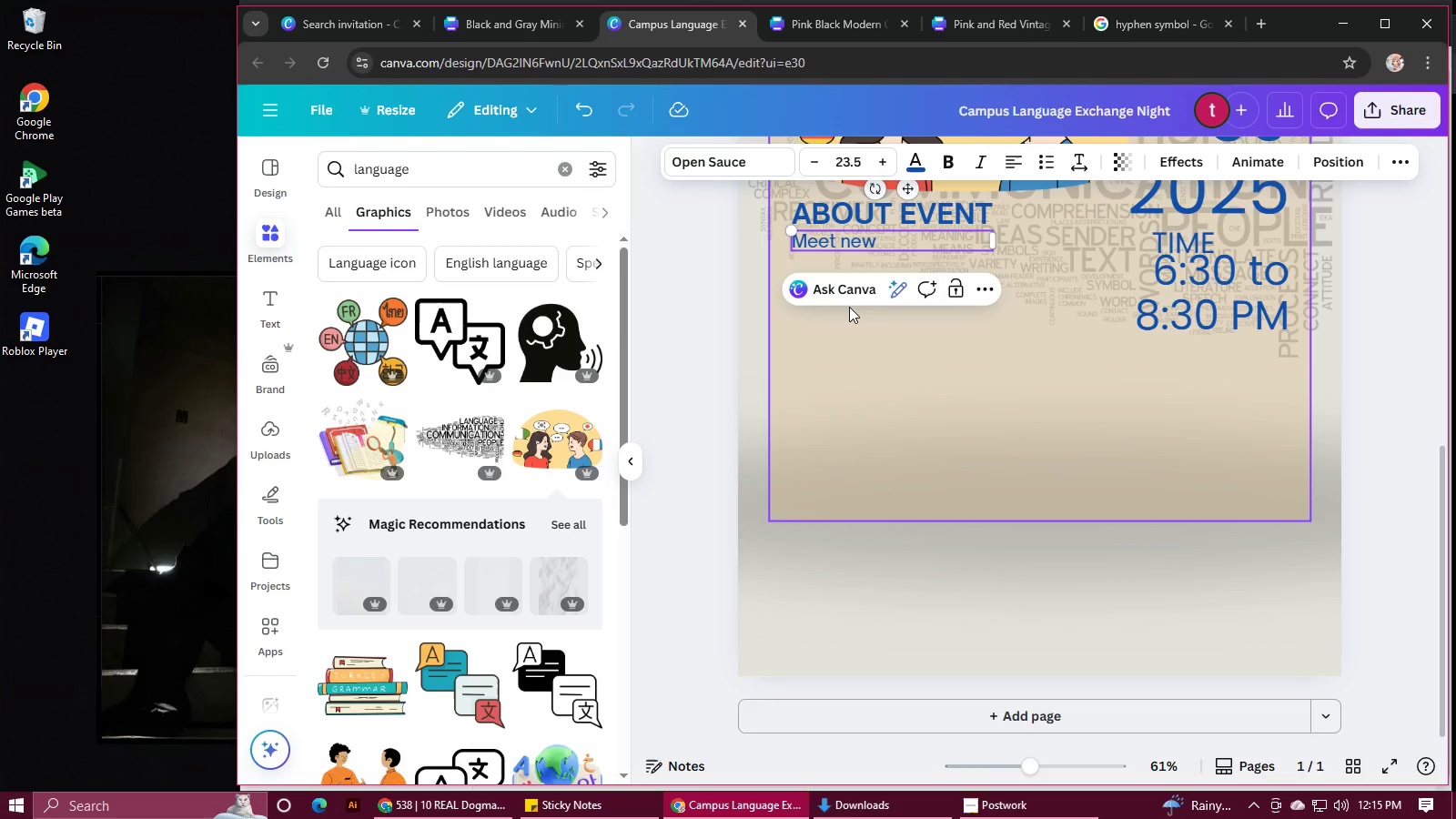 
key(Backspace)
key(Backspace)
key(Backspace)
type(feelow)
key(Backspace)
key(Backspace)
key(Backspace)
key(Backspace)
type(llow stufd)
key(Backspace)
key(Backspace)
type(dents for a fun evening of o)
key(Backspace)
type(convras)
key(Backspace)
key(Backspace)
type(sation, games and)
key(Backspace)
key(Backspace)
key(Backspace)
key(Backspace)
type(, and snacks whie)
key(Backspace)
type(le practicing new ka)
key(Backspace)
key(Backspace)
type(languages!)
 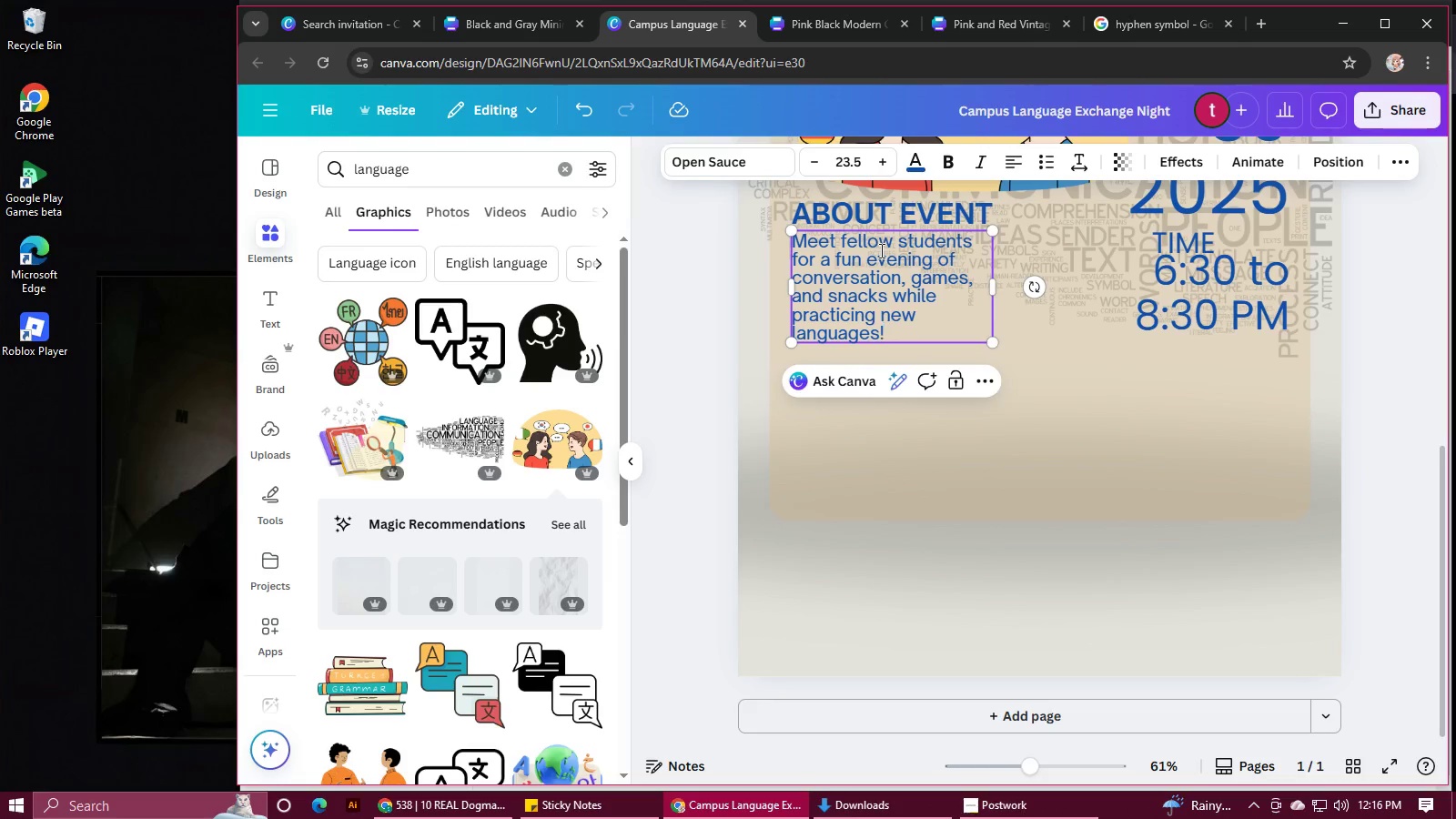 
key(Enter)
 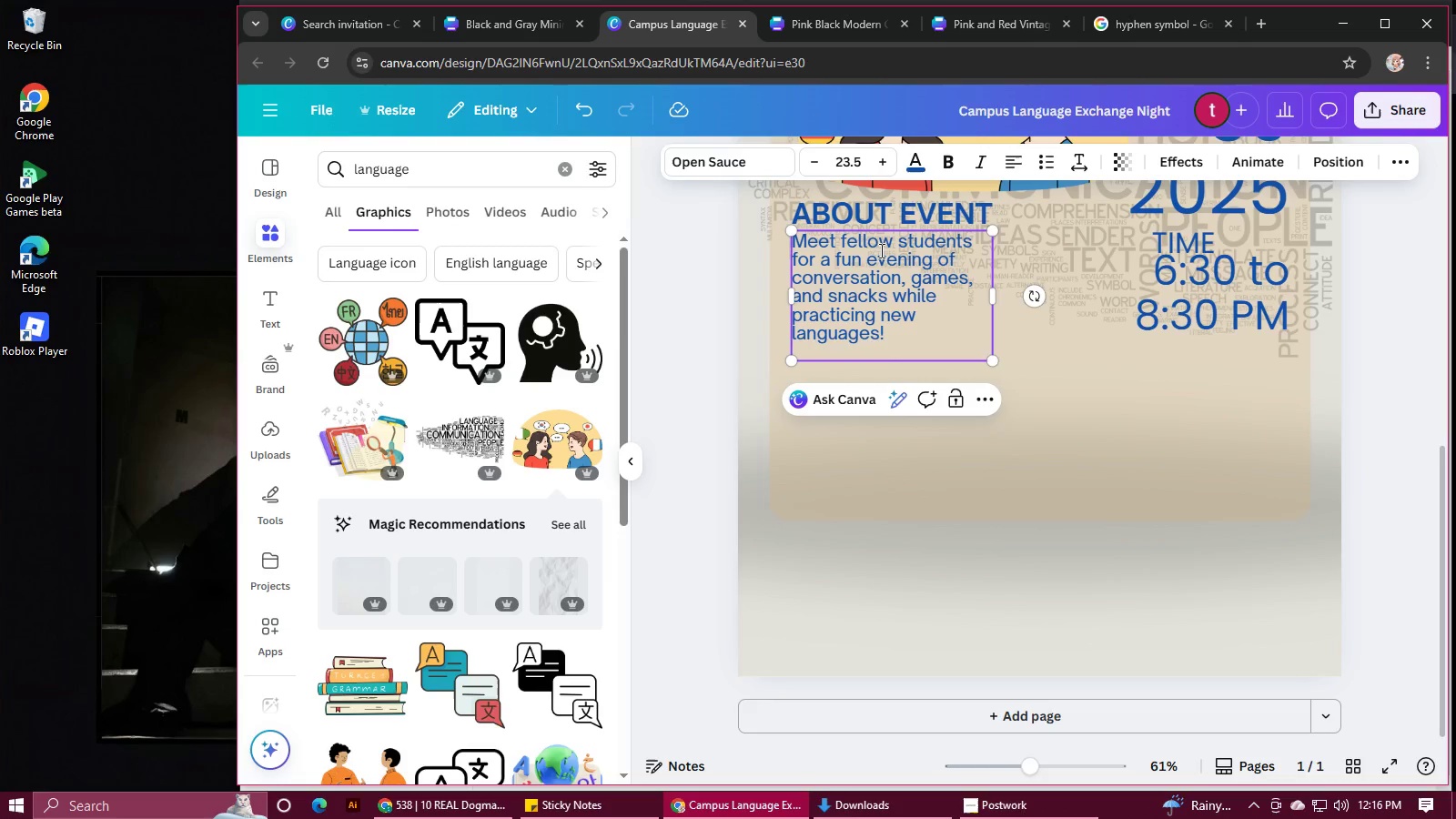 
type(Connct with people)
 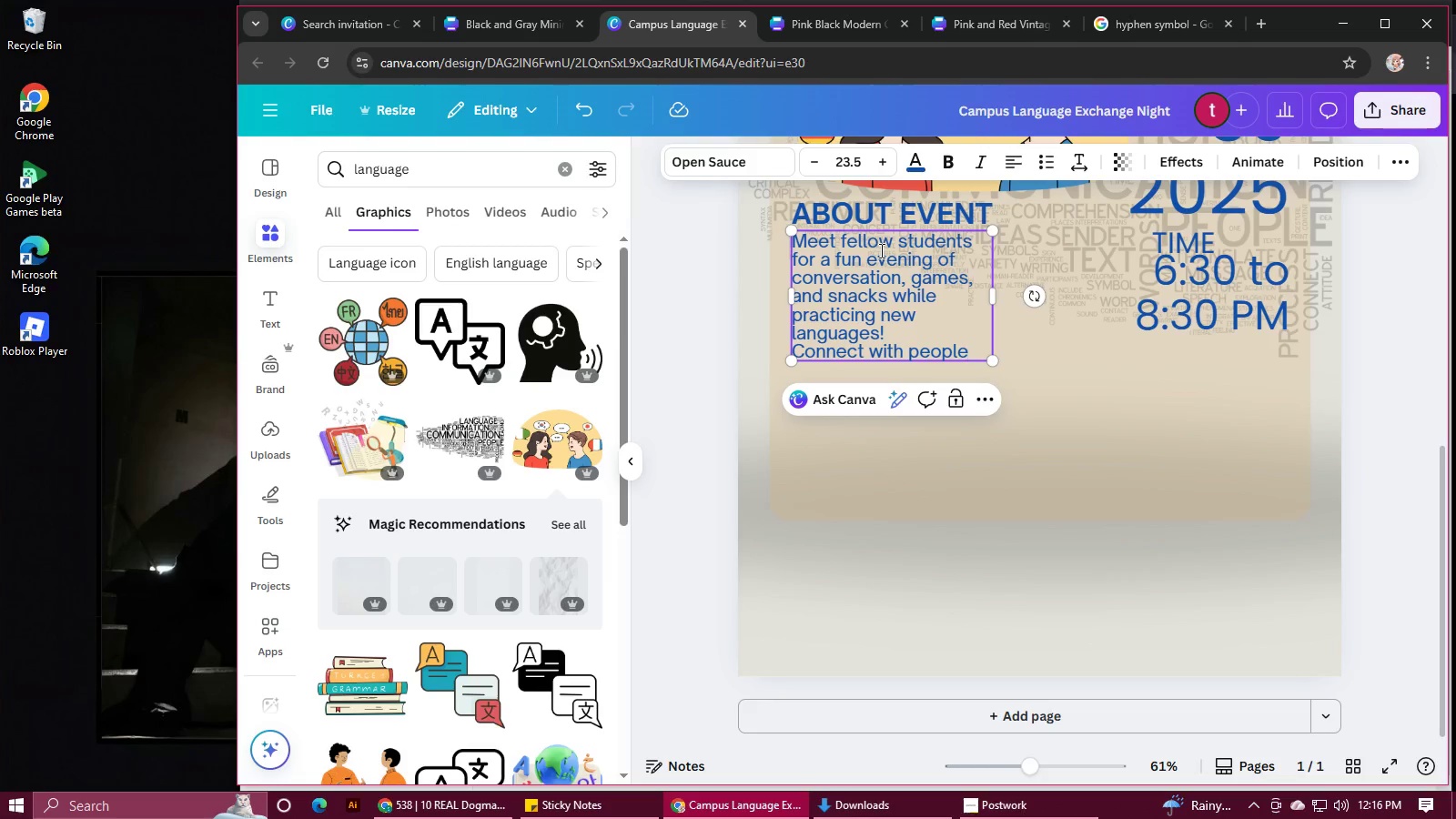 
type( from adou)
key(Backspace)
key(Backspace)
key(Backspace)
type(round the world, shae)
key(Backspace)
type(re cut)
key(Backspace)
type(ltur4es,)
key(Backspace)
key(Backspace)
key(Backspace)
key(Backspace)
type(es, and make new frin)
key(Backspace)
type(ends i a)
key(Backspace)
key(Backspace)
type(n a relaxed, fri4en)
key(Backspace)
key(Backspace)
key(Backspace)
type(enl)
key(Backspace)
type(dly setting.)
 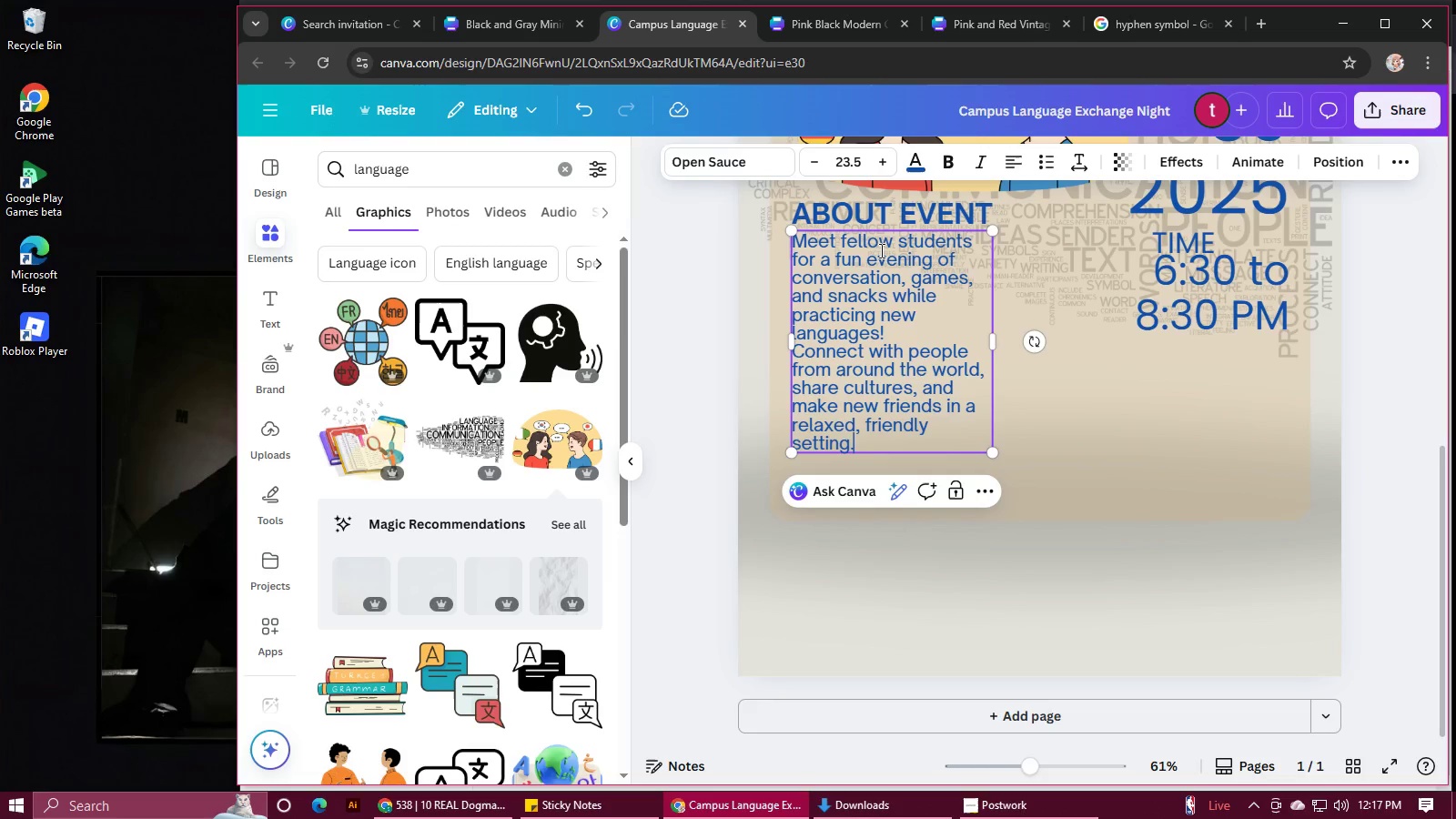 
key(Enter)
 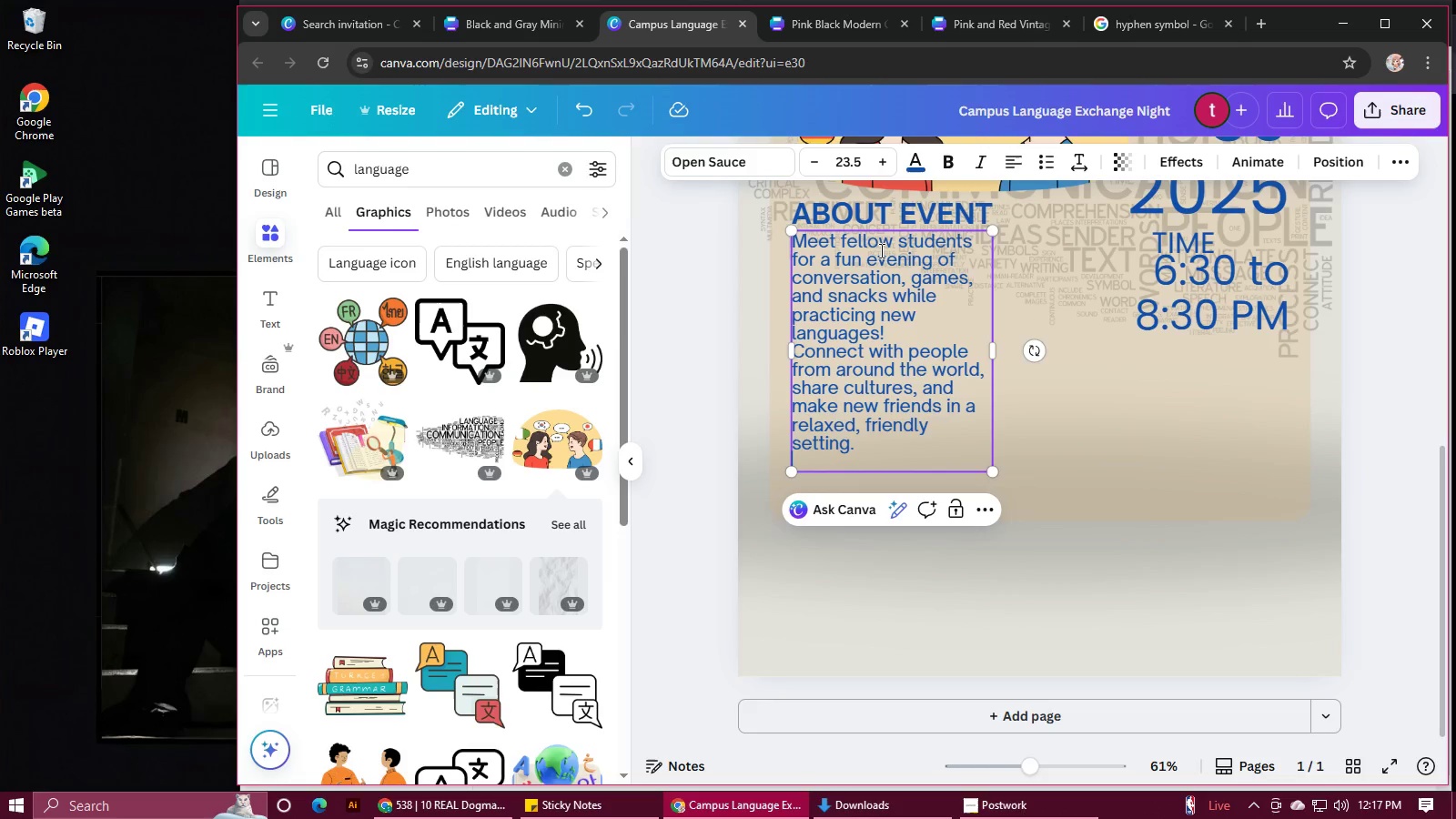 
type(All language e)
key(Backspace)
type(levels welcome!)
 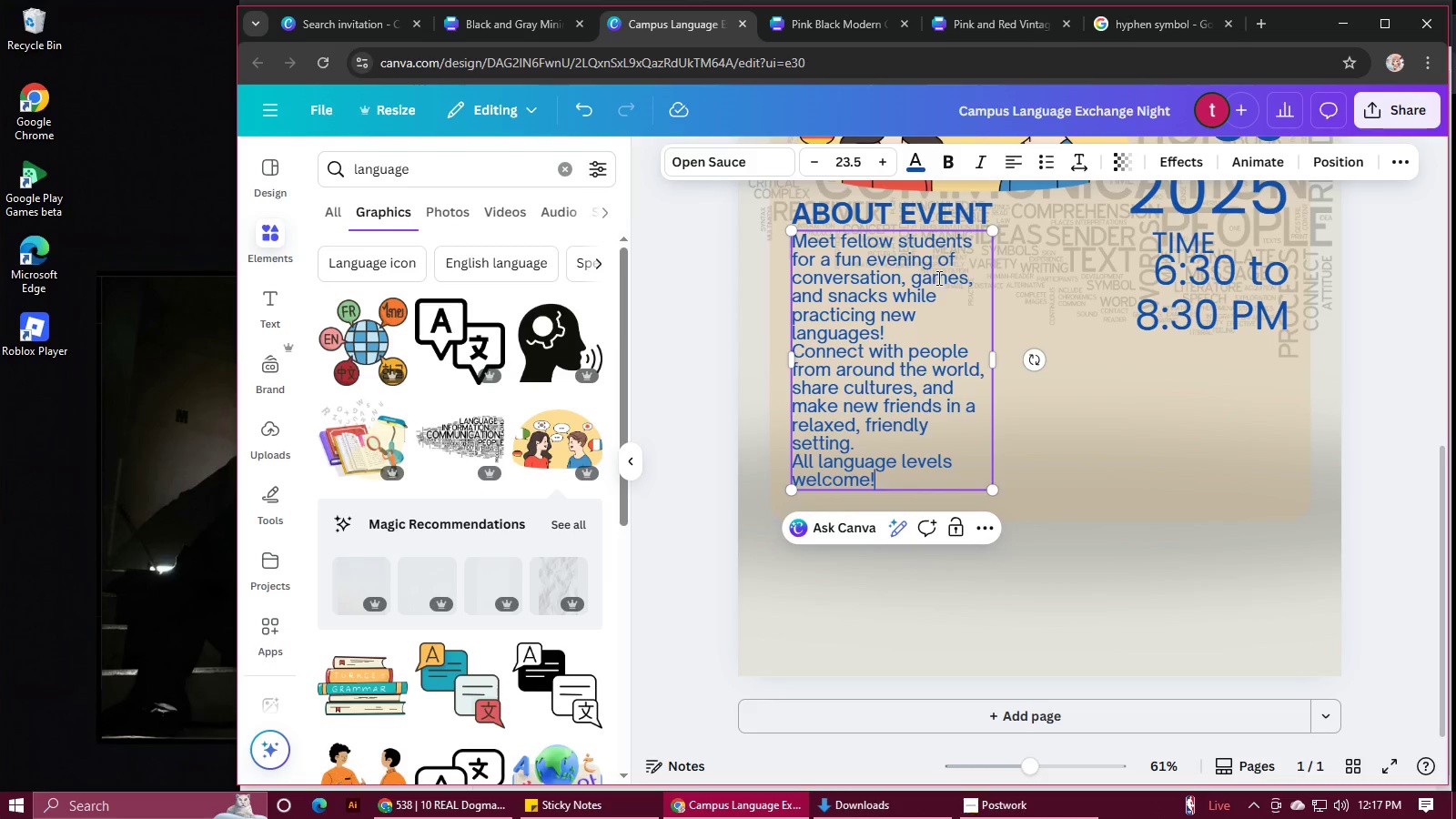 
left_click([987, 283])
 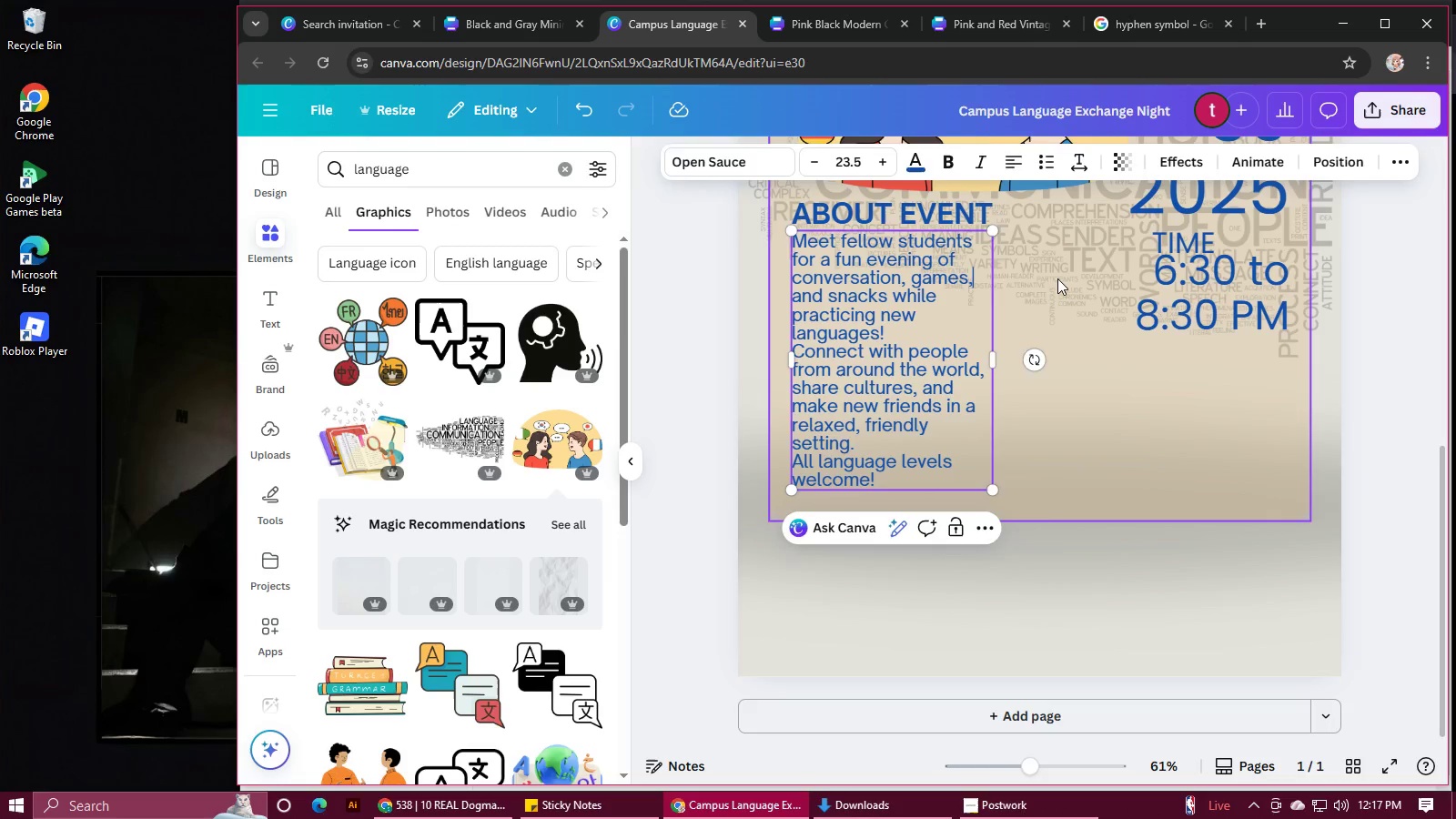 
double_click([1057, 278])
 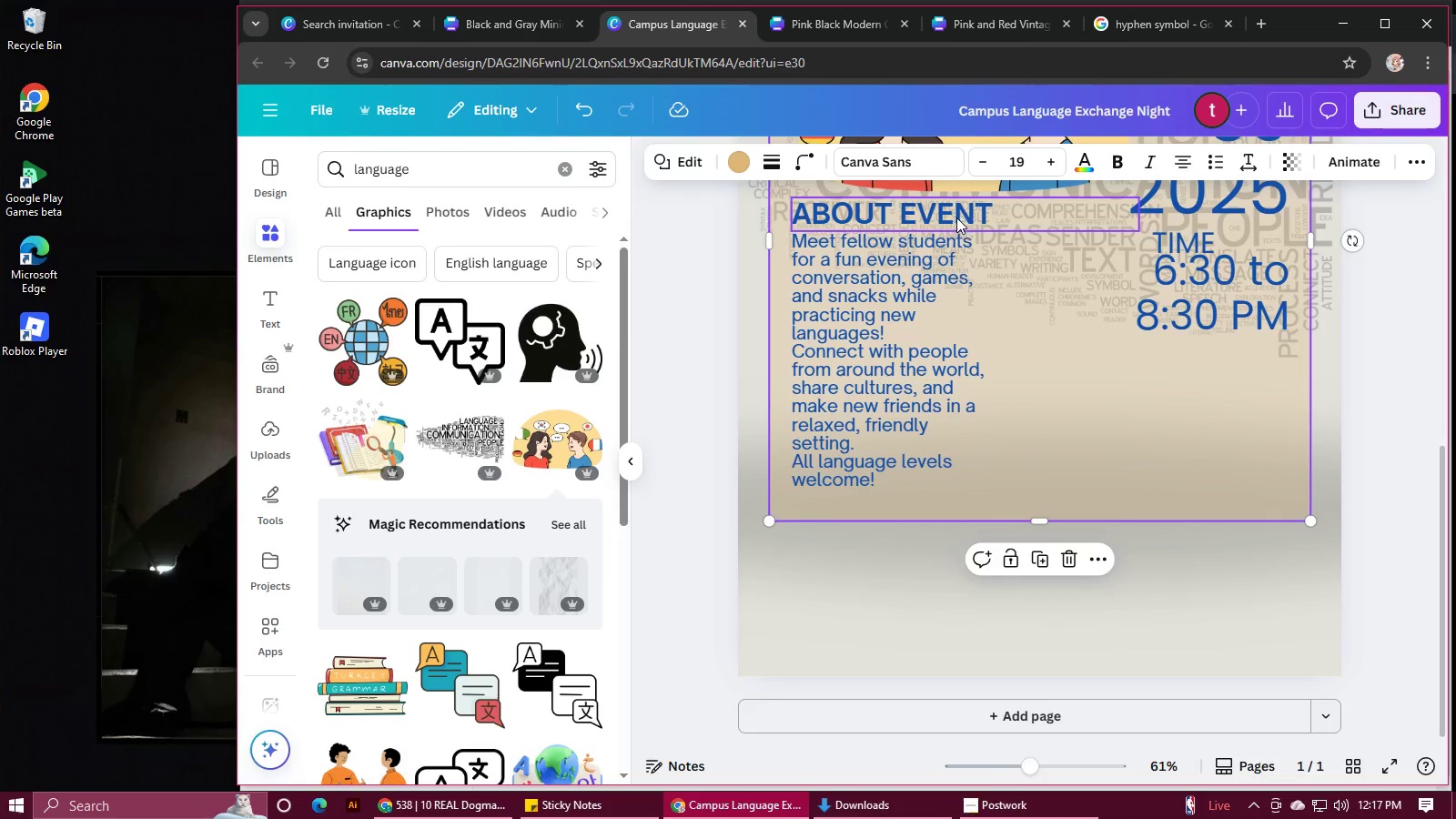 
left_click([956, 217])
 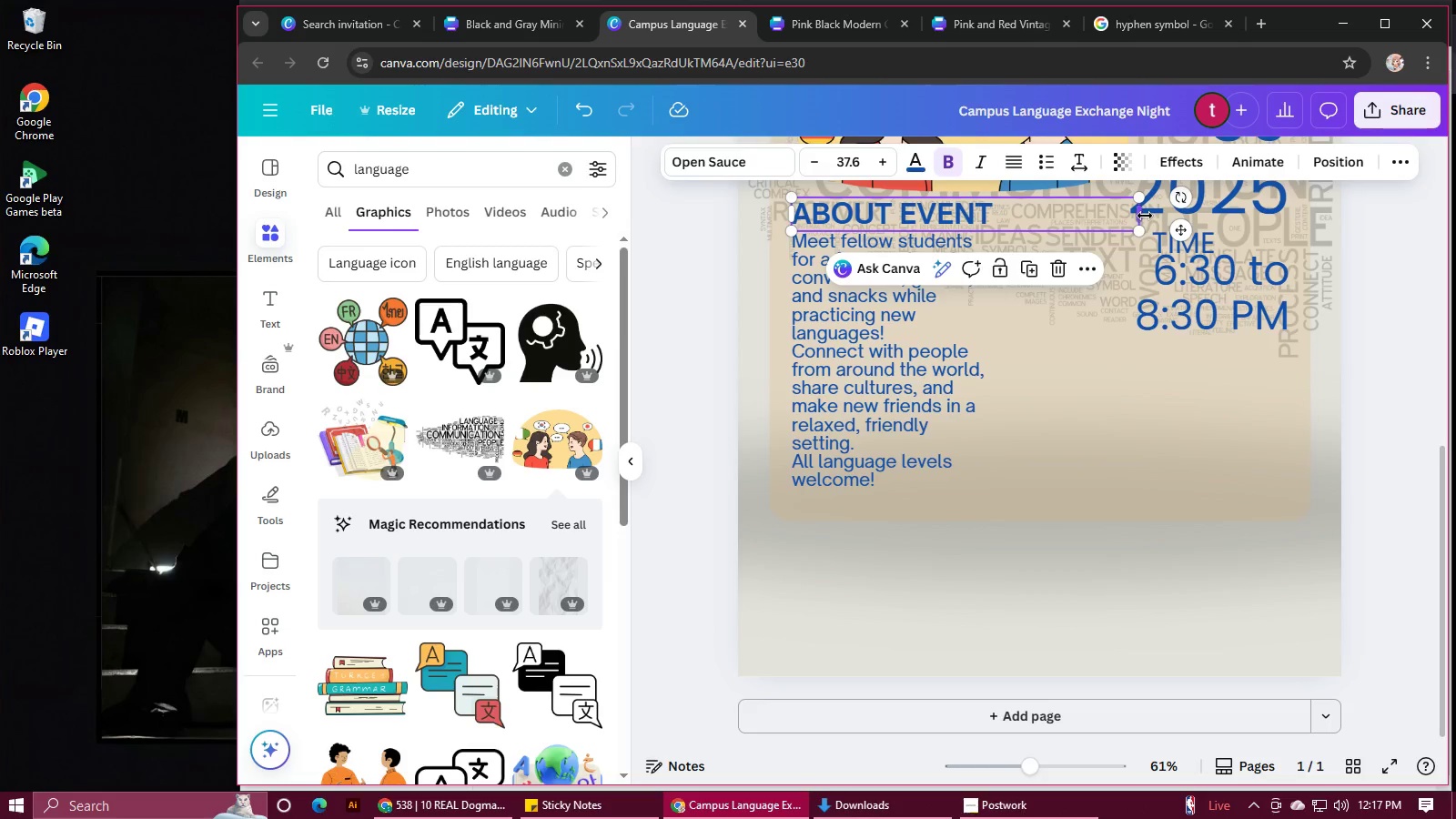 
left_click_drag(start_coordinate=[1145, 216], to_coordinate=[1012, 223])
 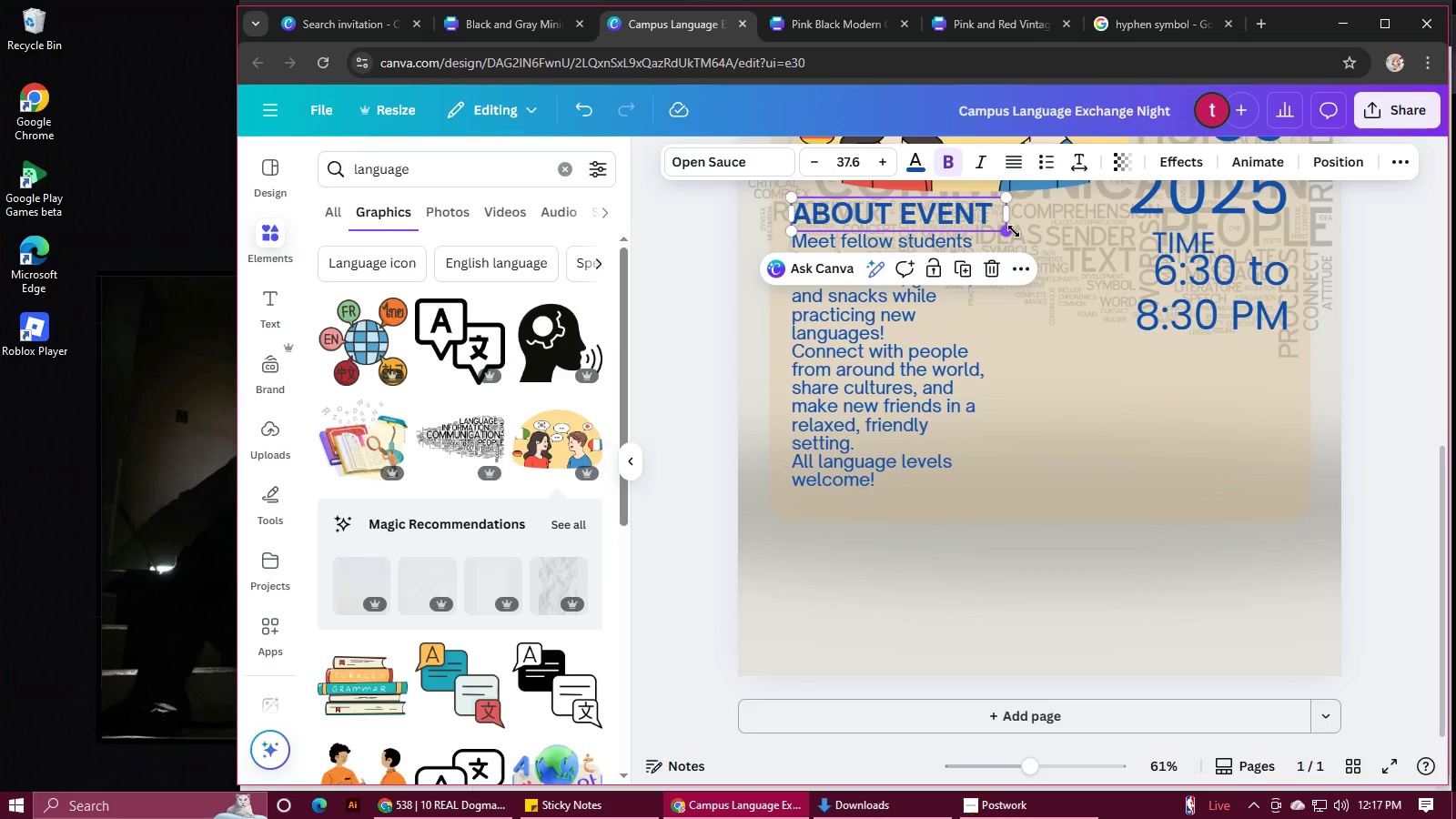 
left_click_drag(start_coordinate=[1014, 231], to_coordinate=[1026, 233])
 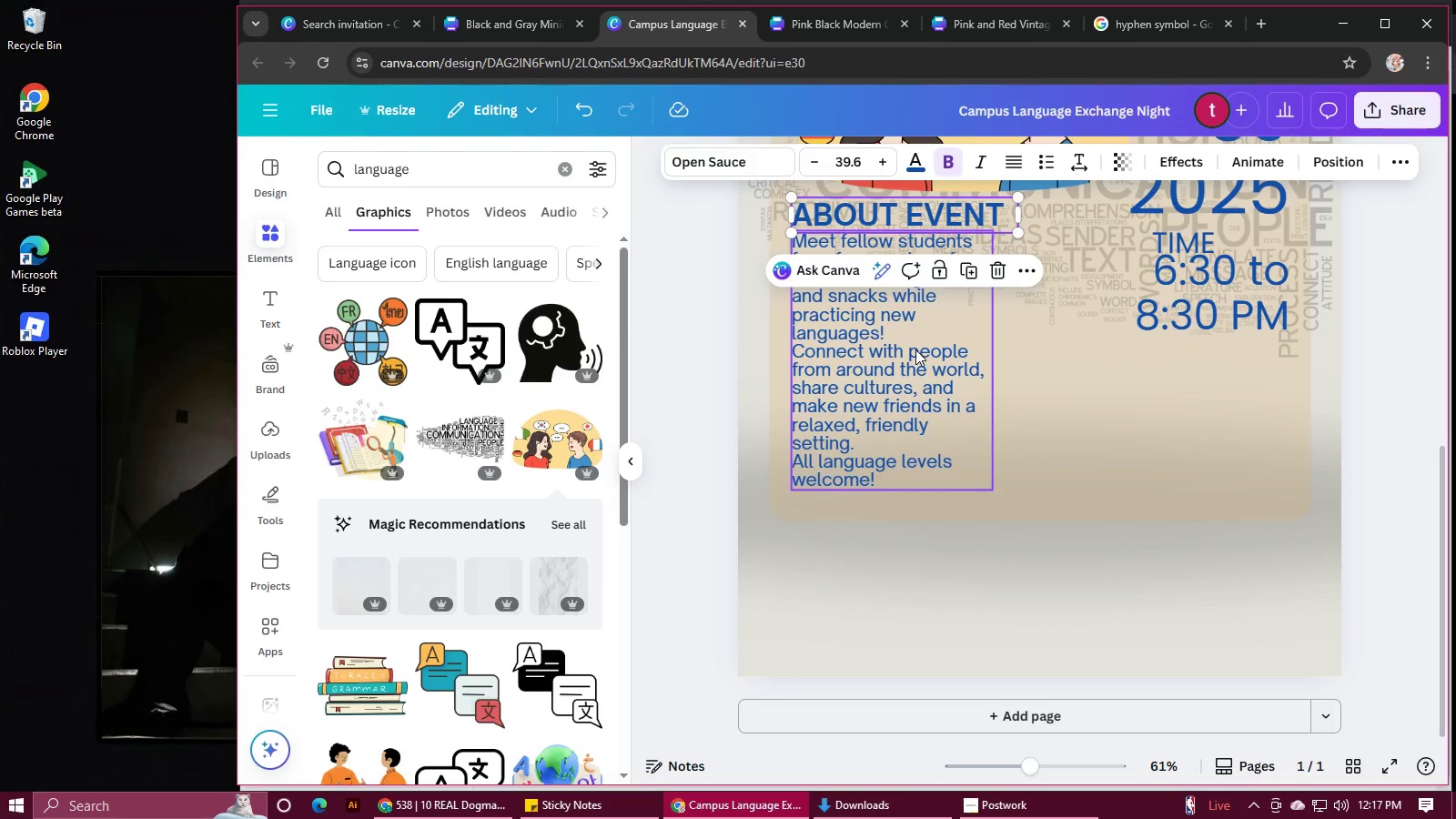 
left_click([915, 349])
 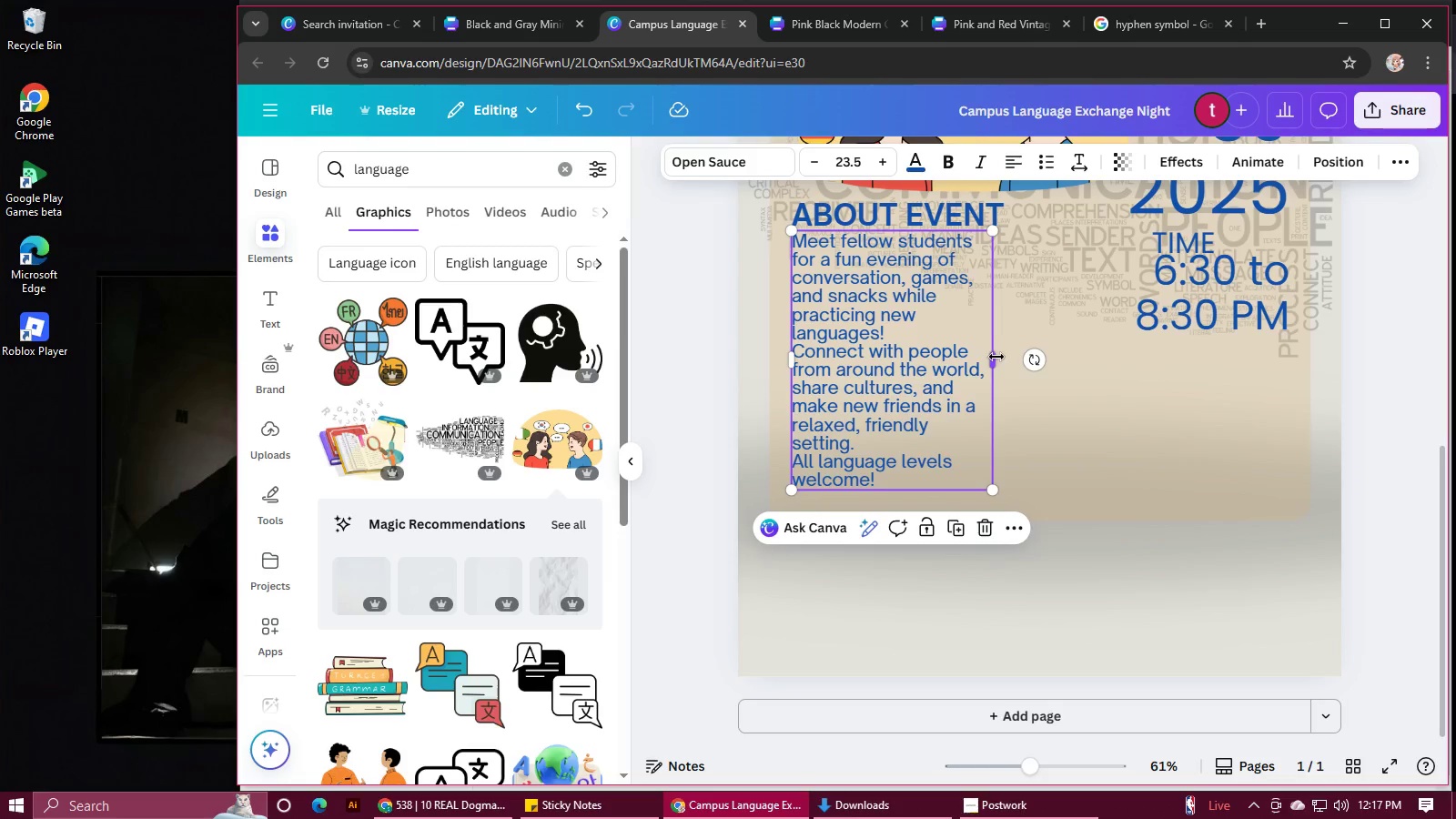 
left_click_drag(start_coordinate=[996, 357], to_coordinate=[1006, 358])
 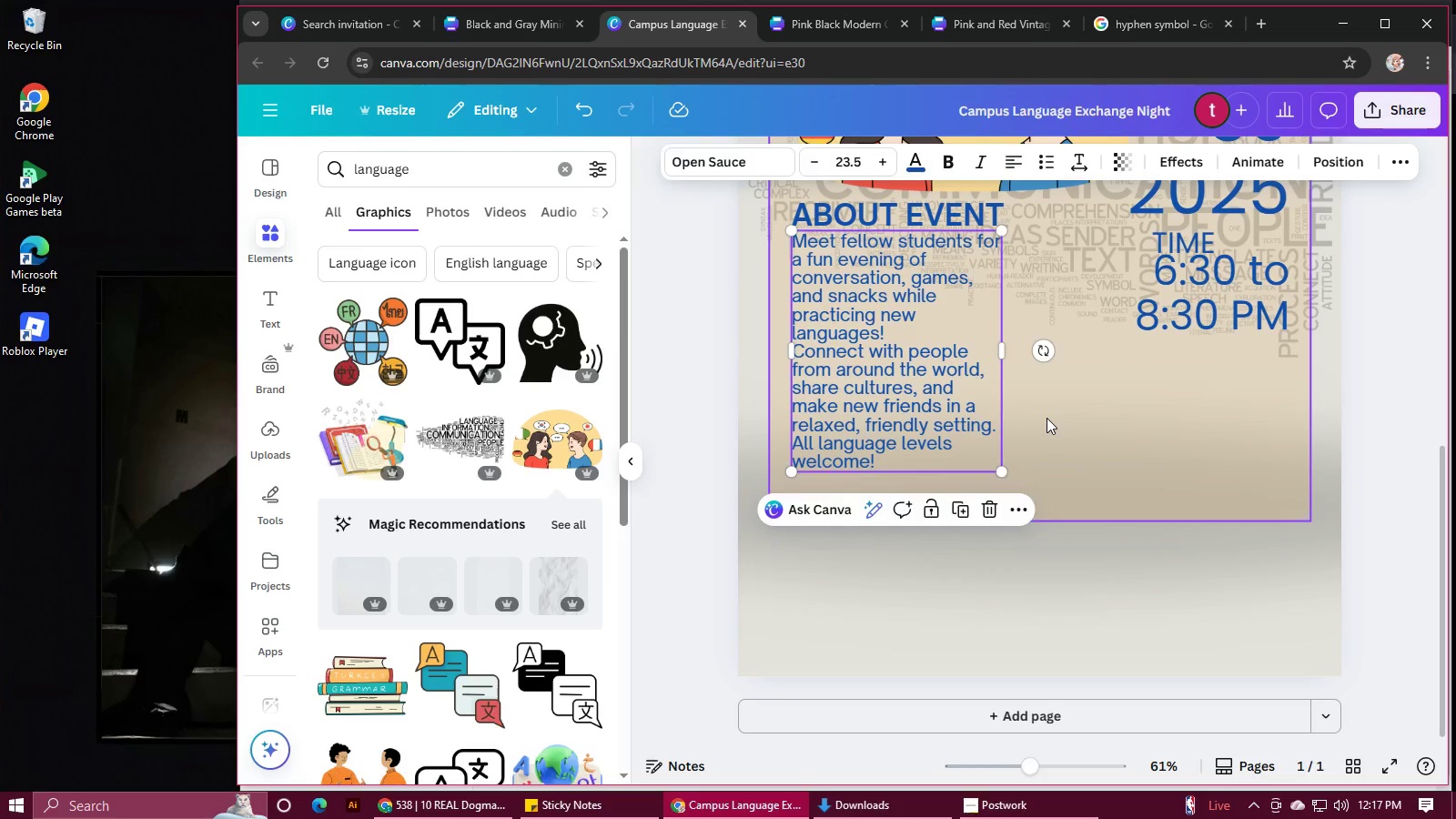 
left_click([1046, 418])
 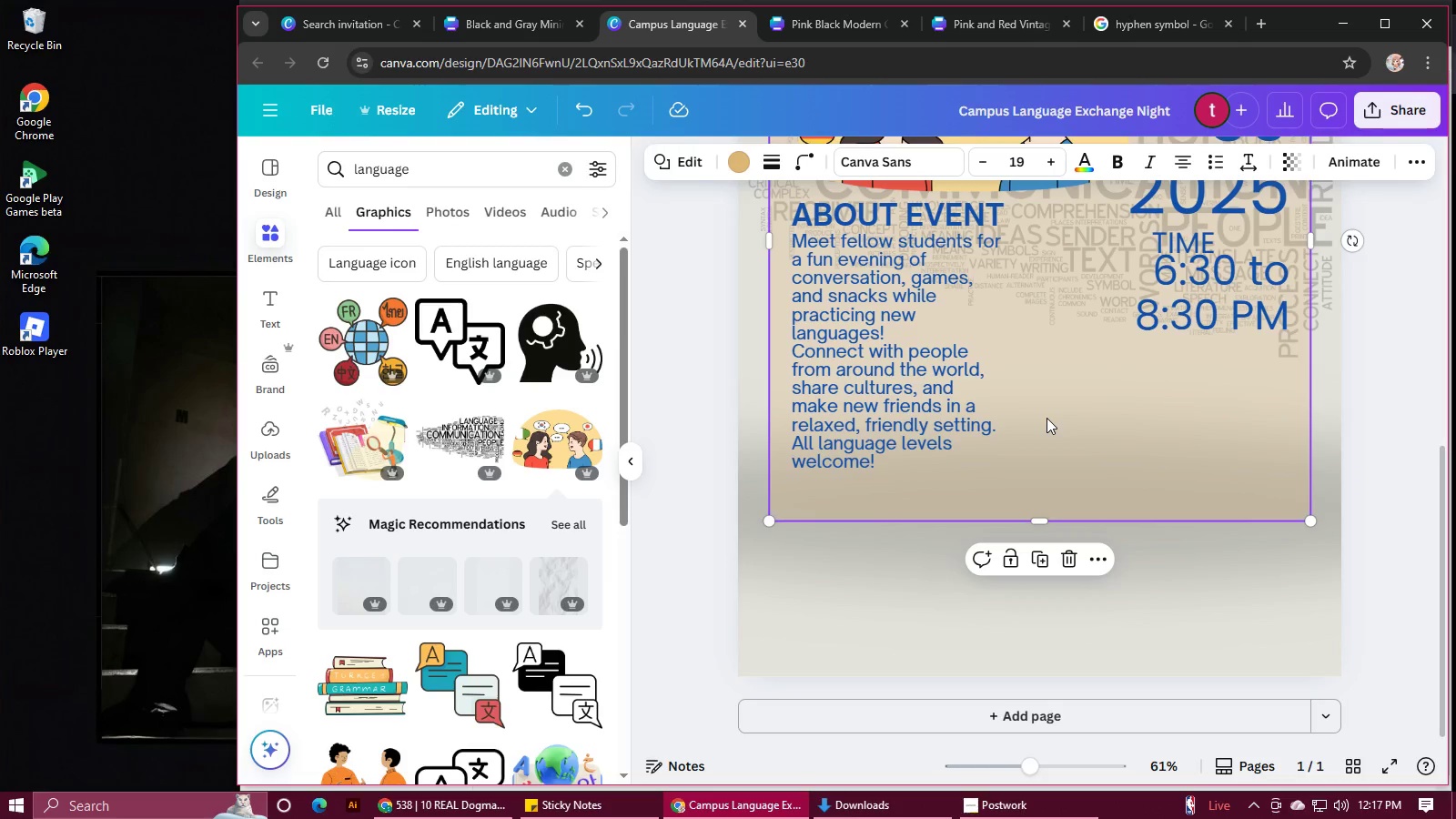 
scroll: coordinate [1046, 416], scroll_direction: up, amount: 2.0
 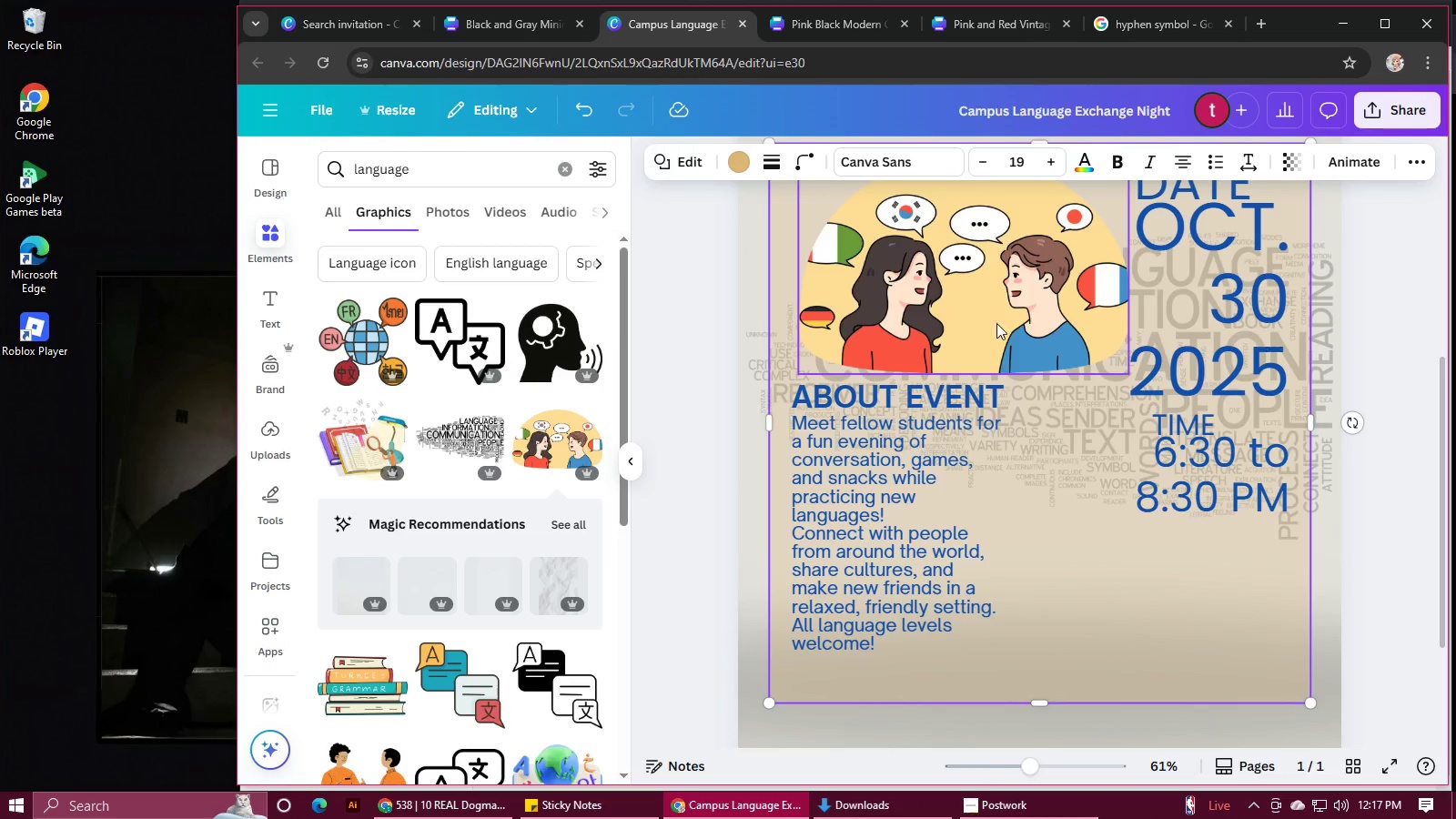 
left_click([996, 321])
 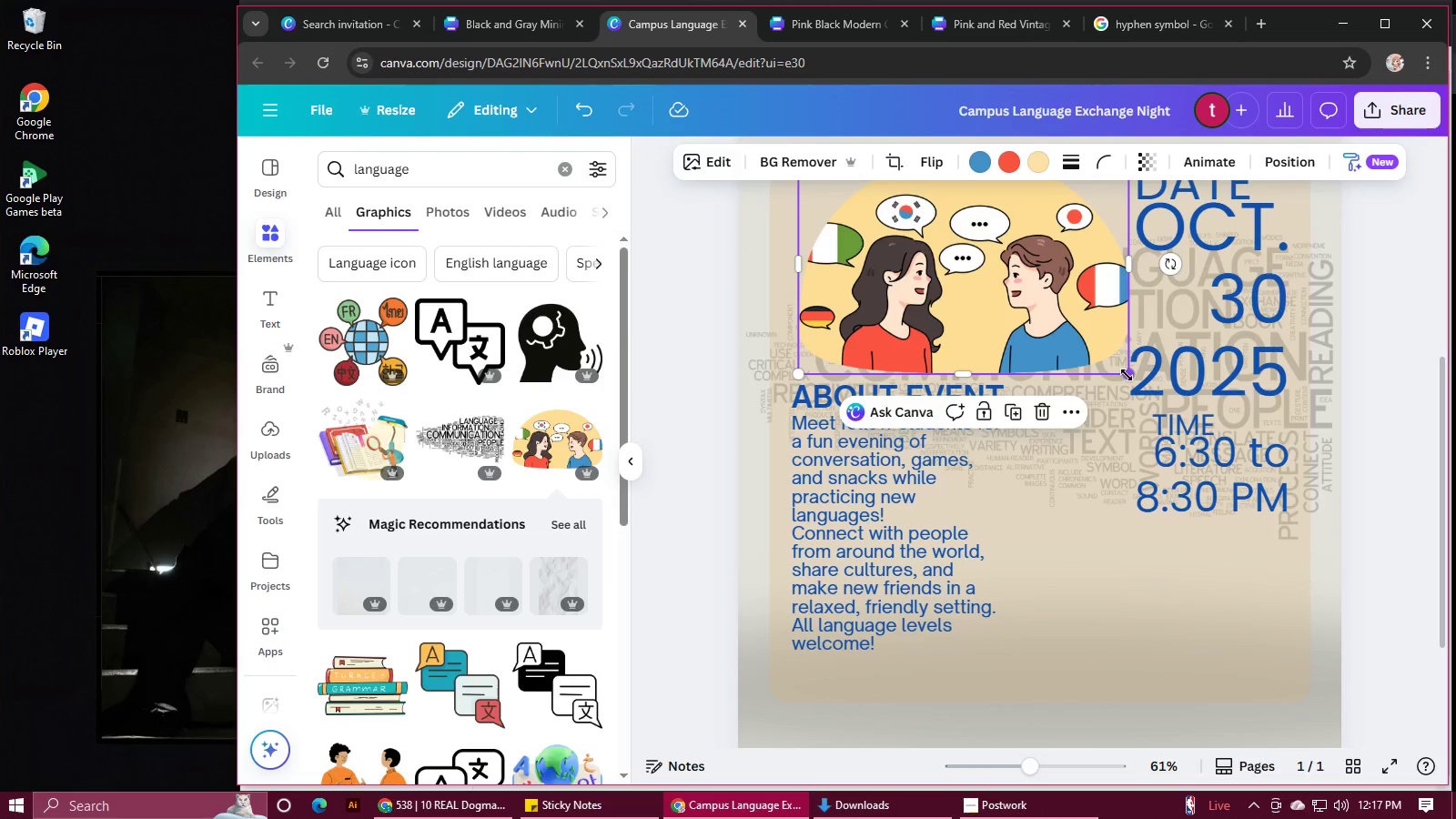 
left_click_drag(start_coordinate=[1127, 375], to_coordinate=[1101, 360])
 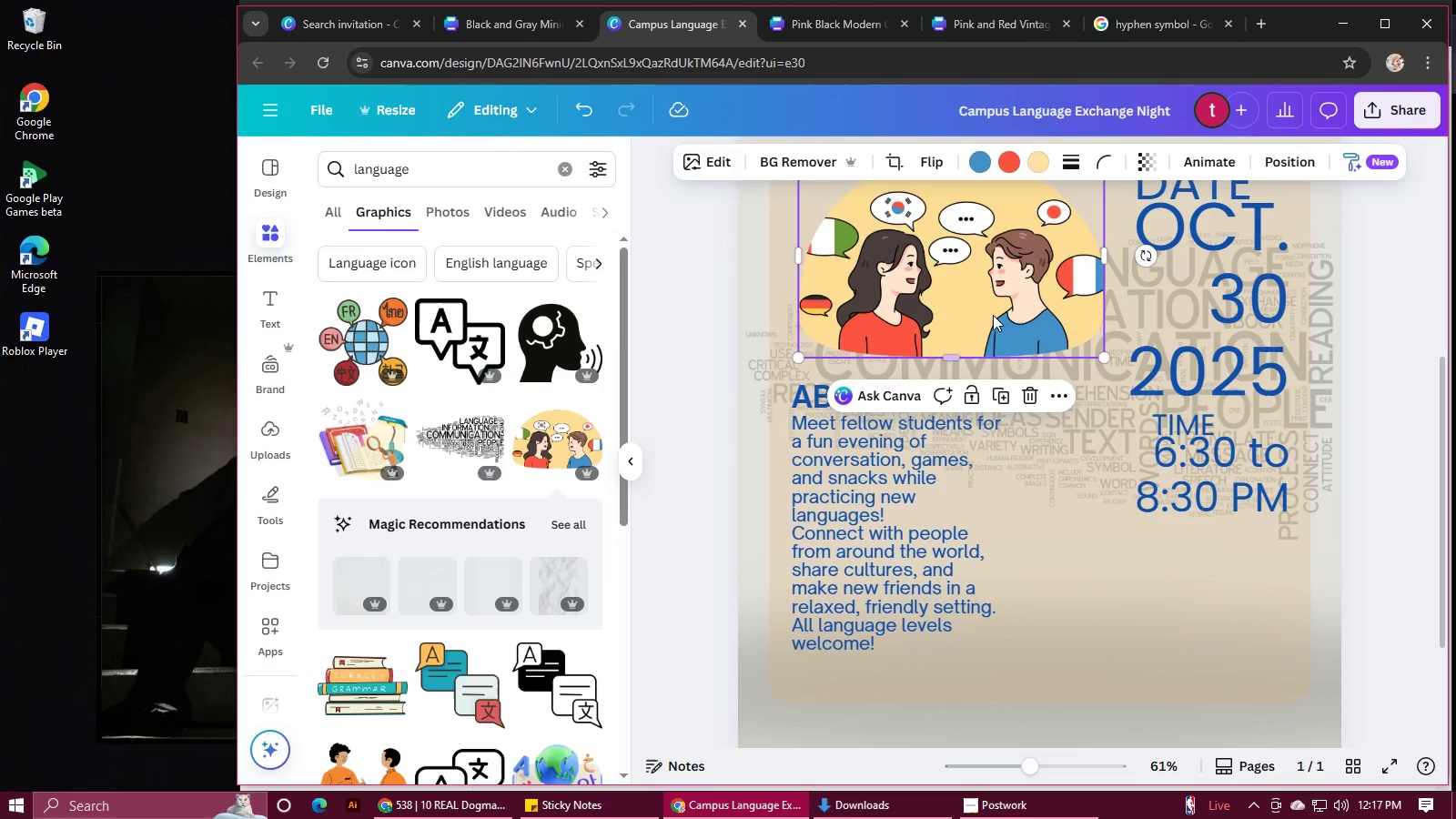 
left_click_drag(start_coordinate=[993, 315], to_coordinate=[984, 325])
 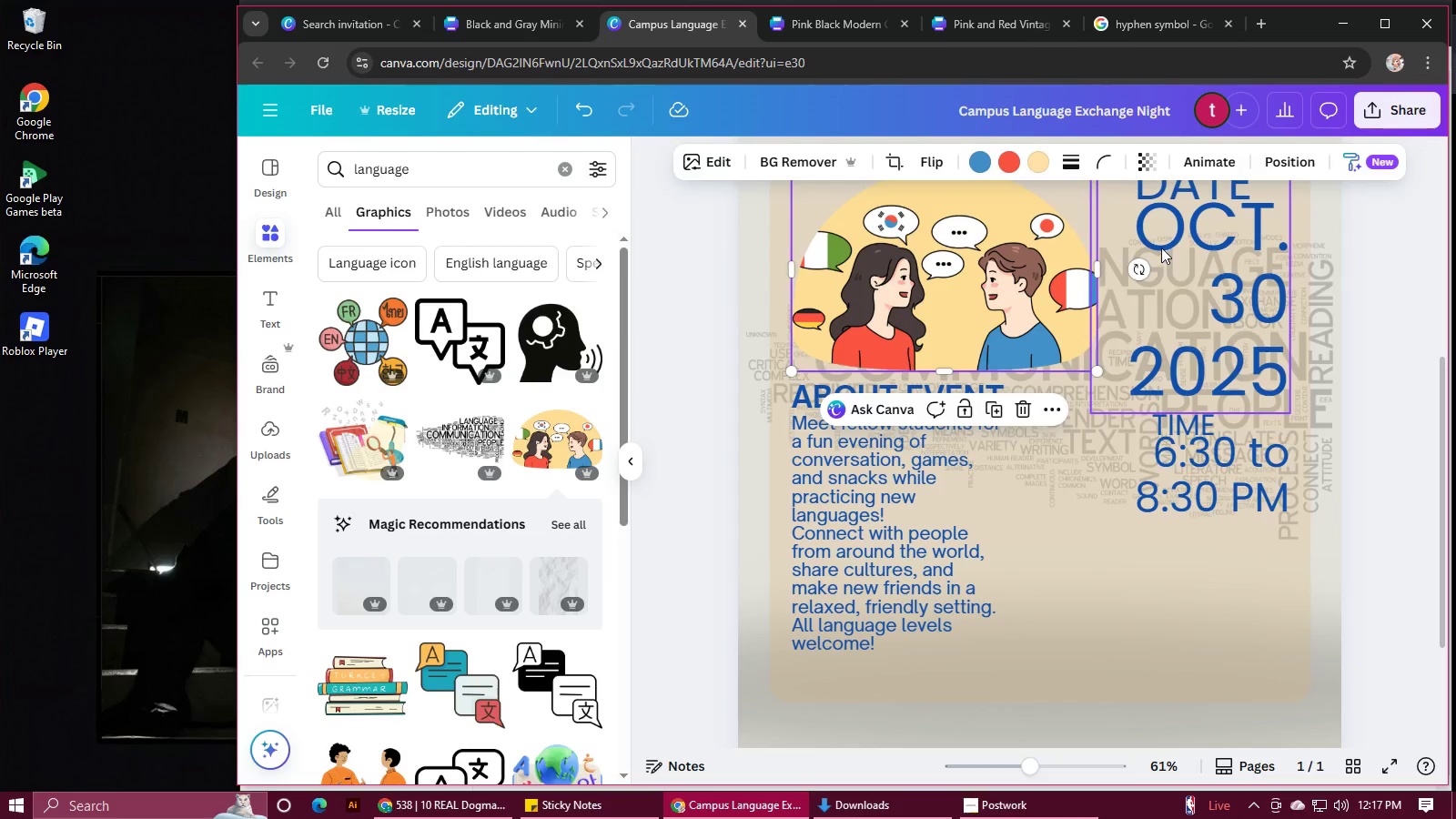 
left_click([1161, 248])
 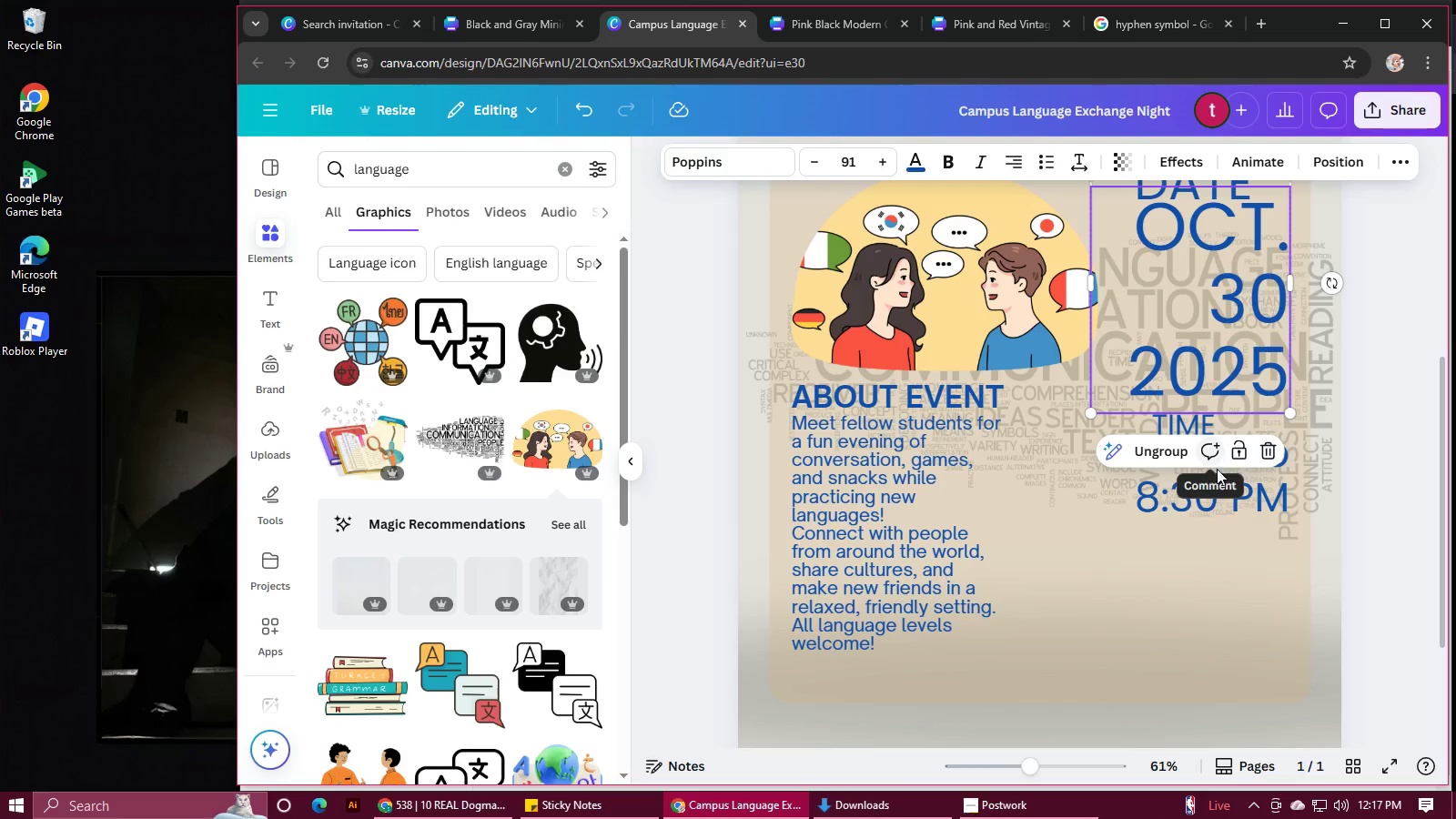 
hold_key(key=ShiftLeft, duration=0.53)
left_click([1198, 485])
 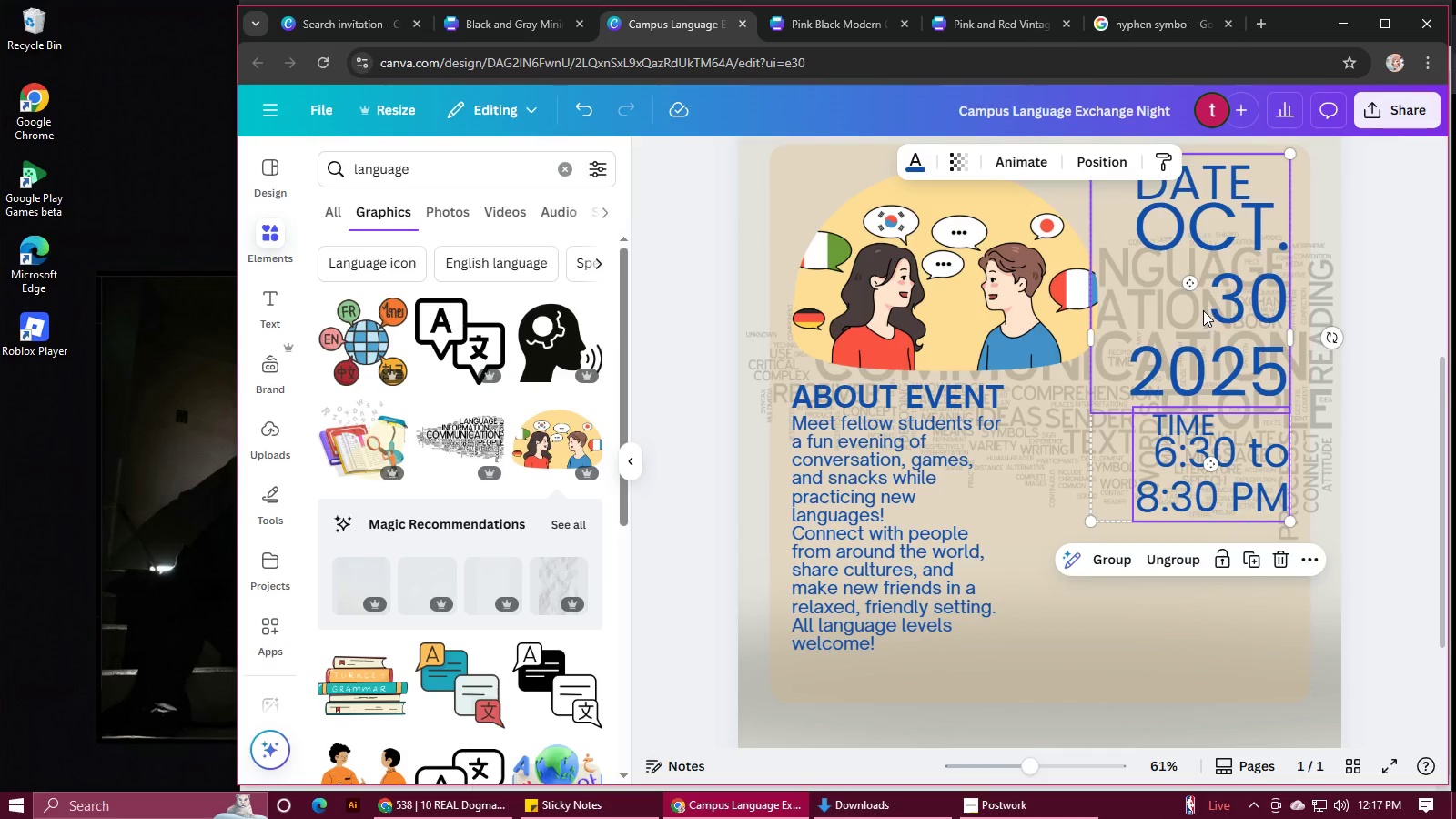 
left_click_drag(start_coordinate=[1203, 310], to_coordinate=[1200, 457])
 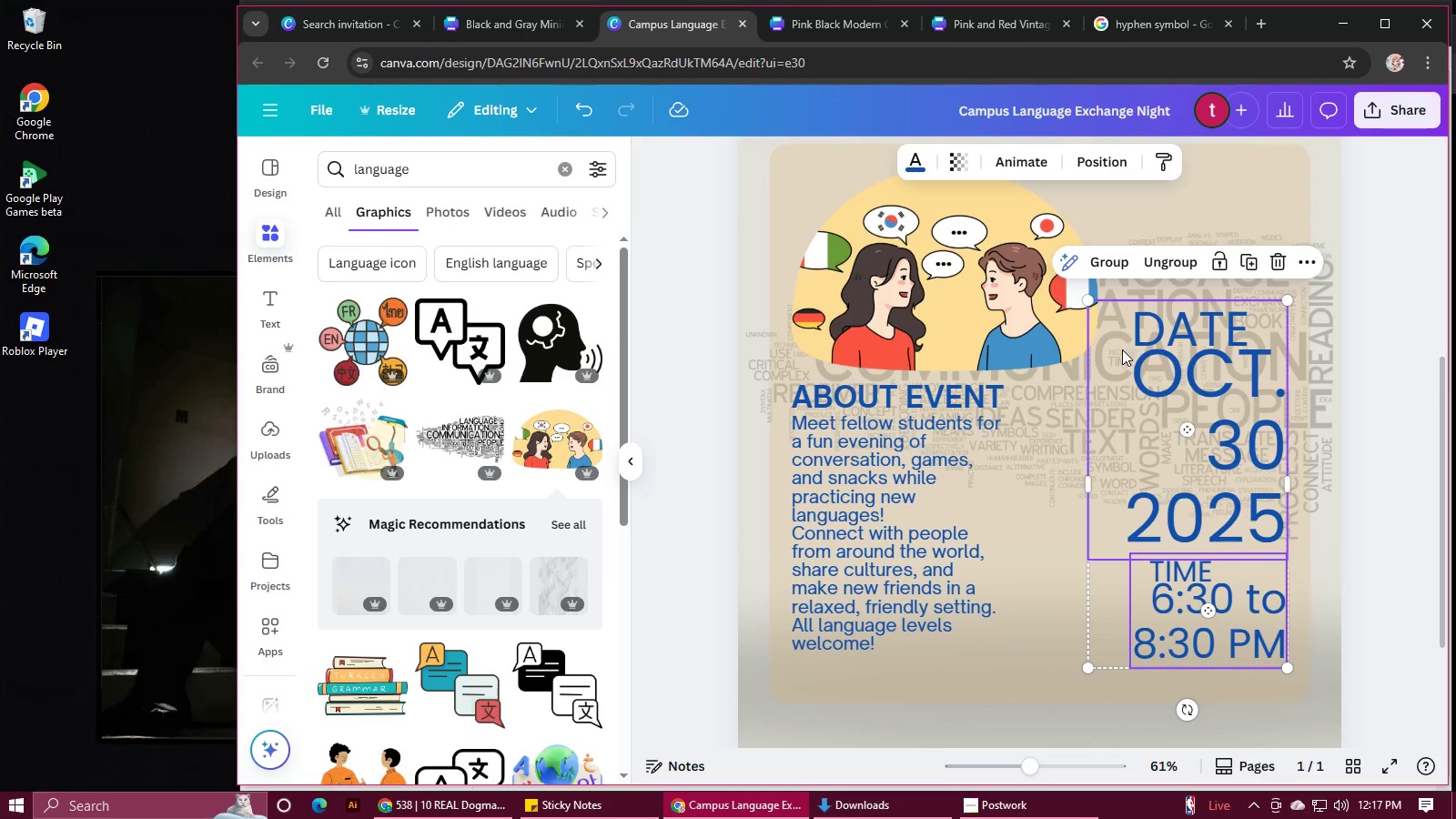 
left_click_drag(start_coordinate=[1183, 364], to_coordinate=[1167, 253])
 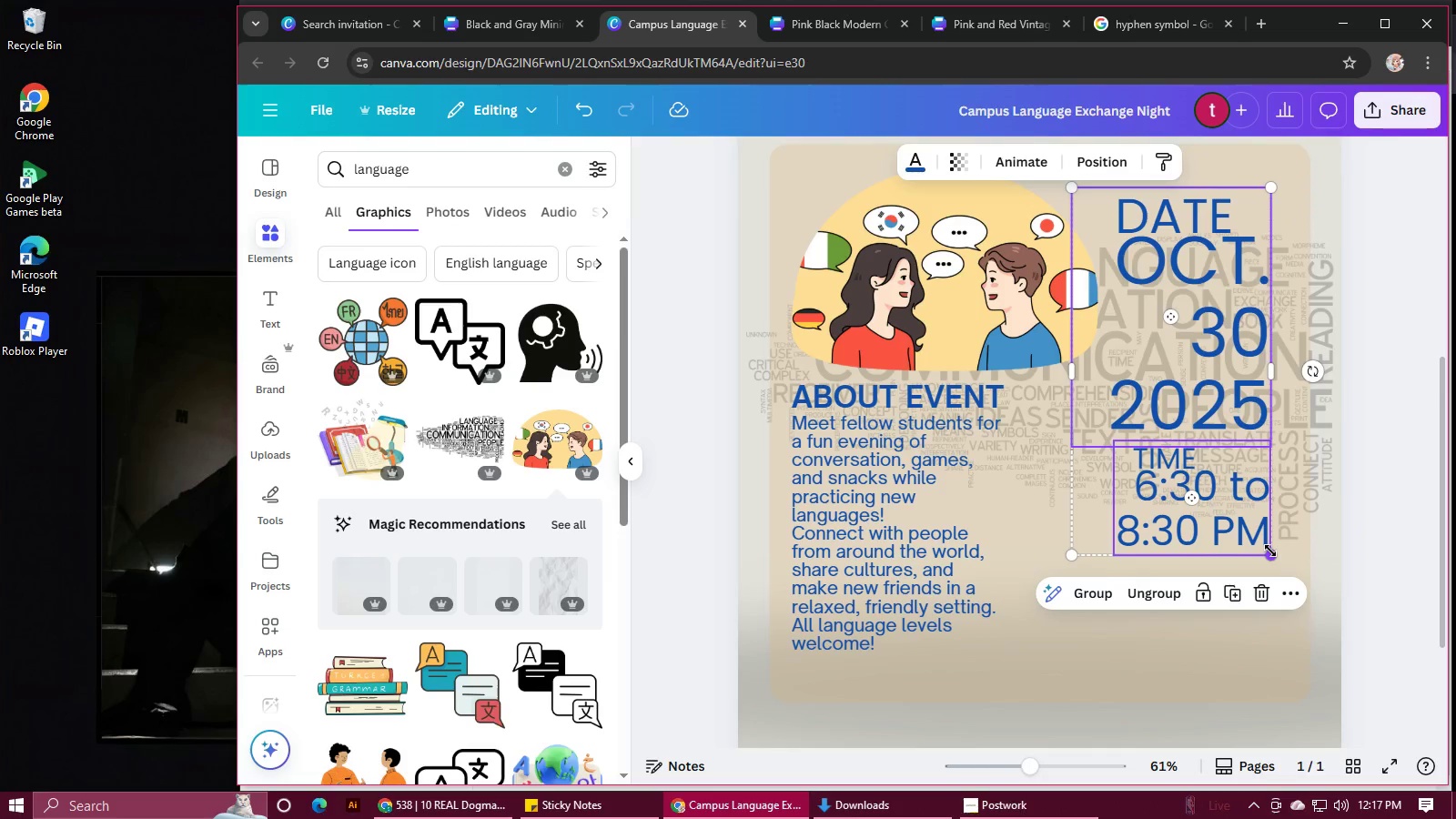 
left_click_drag(start_coordinate=[1225, 455], to_coordinate=[1237, 432])
 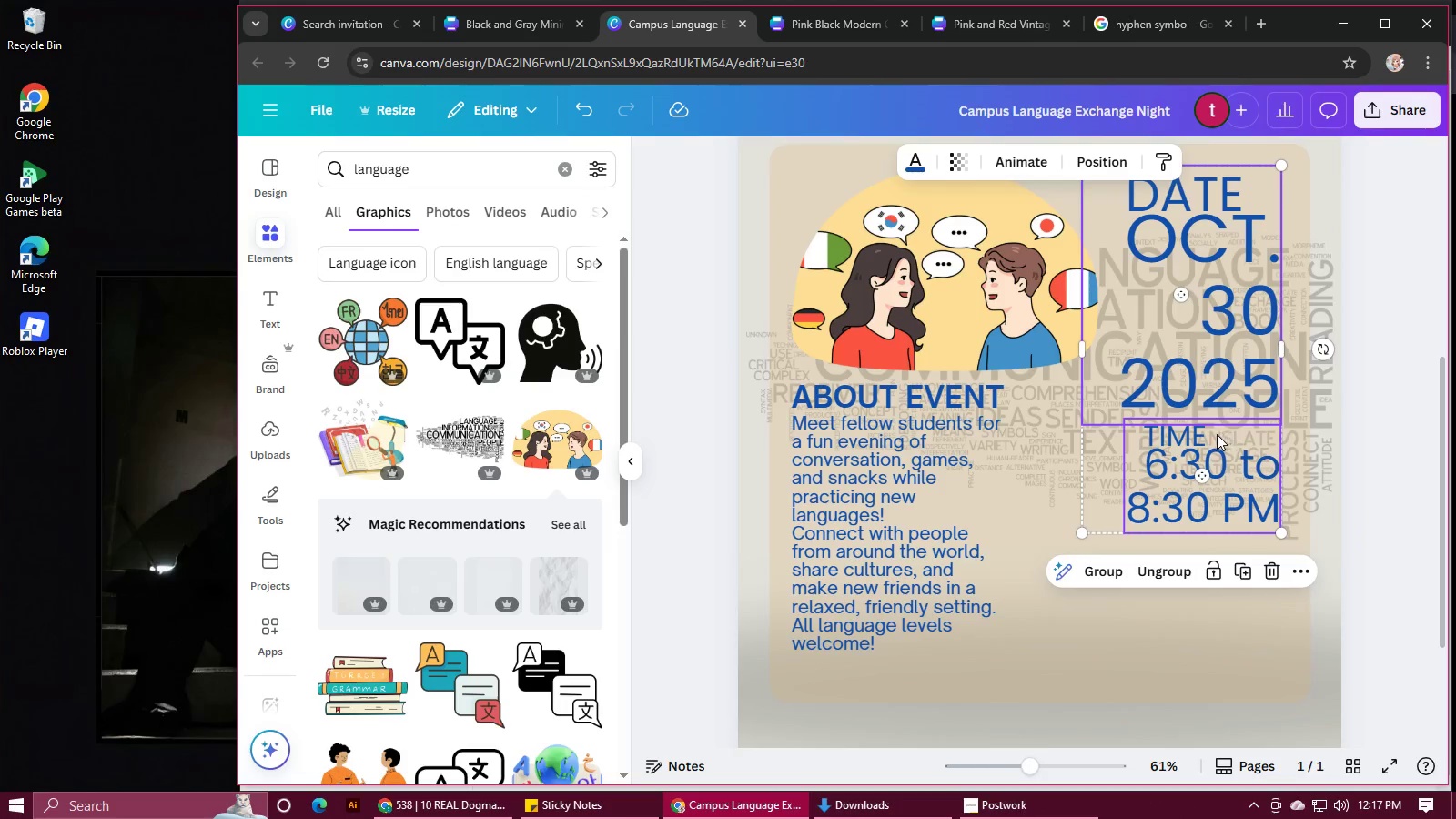 
key(Control+Z)
 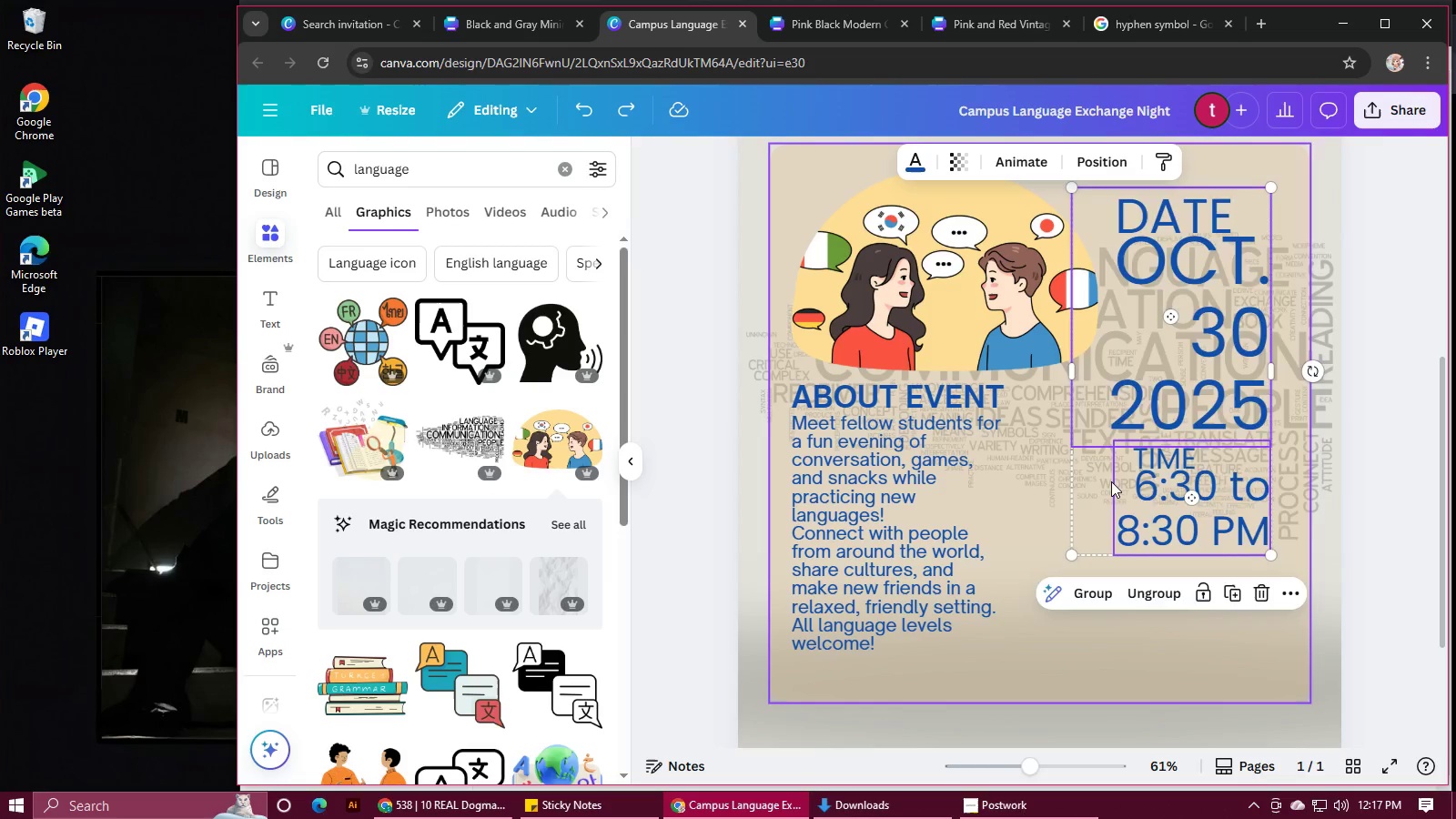 
key(Control+Z)
 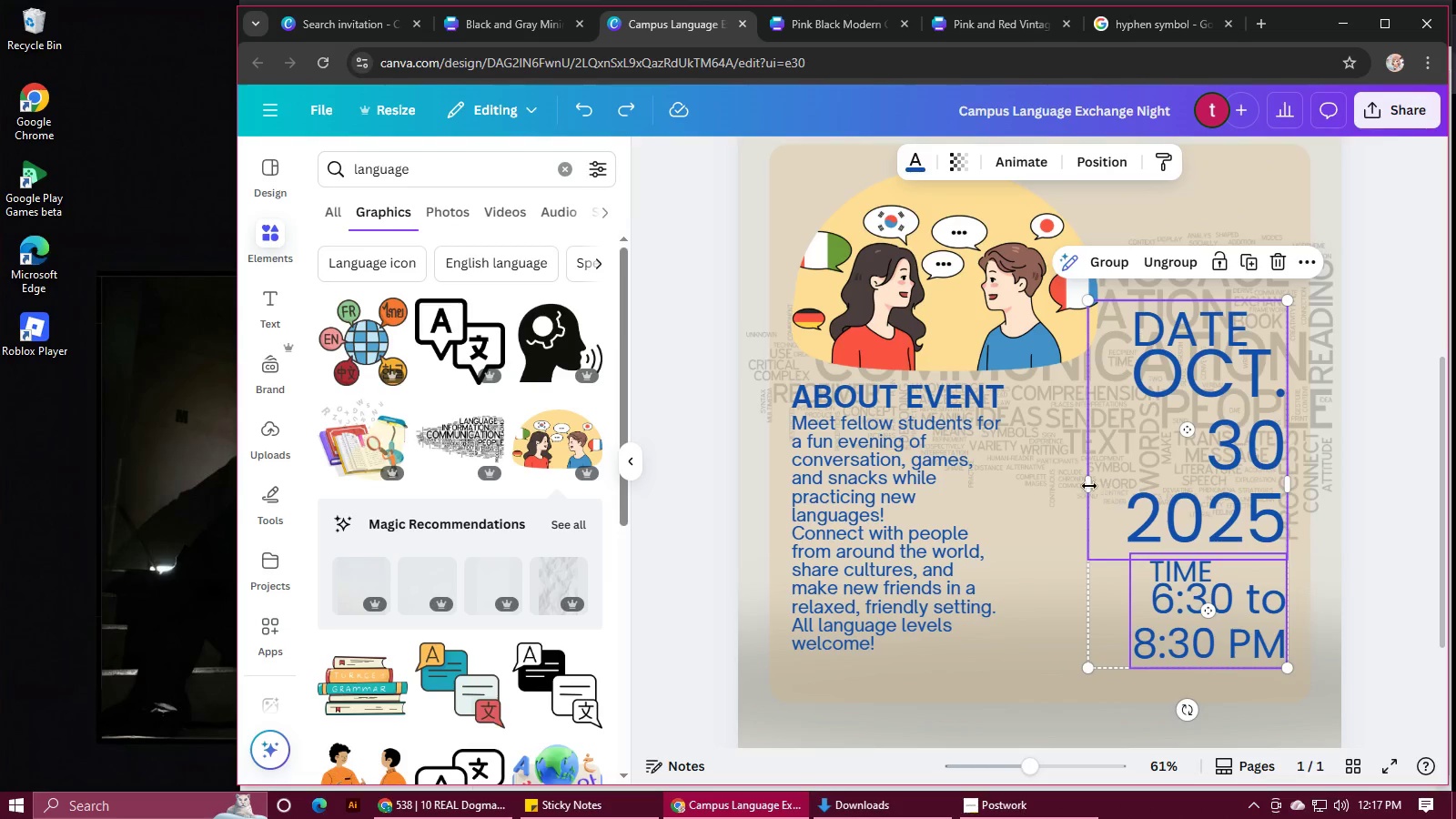 
key(Control+Z)
 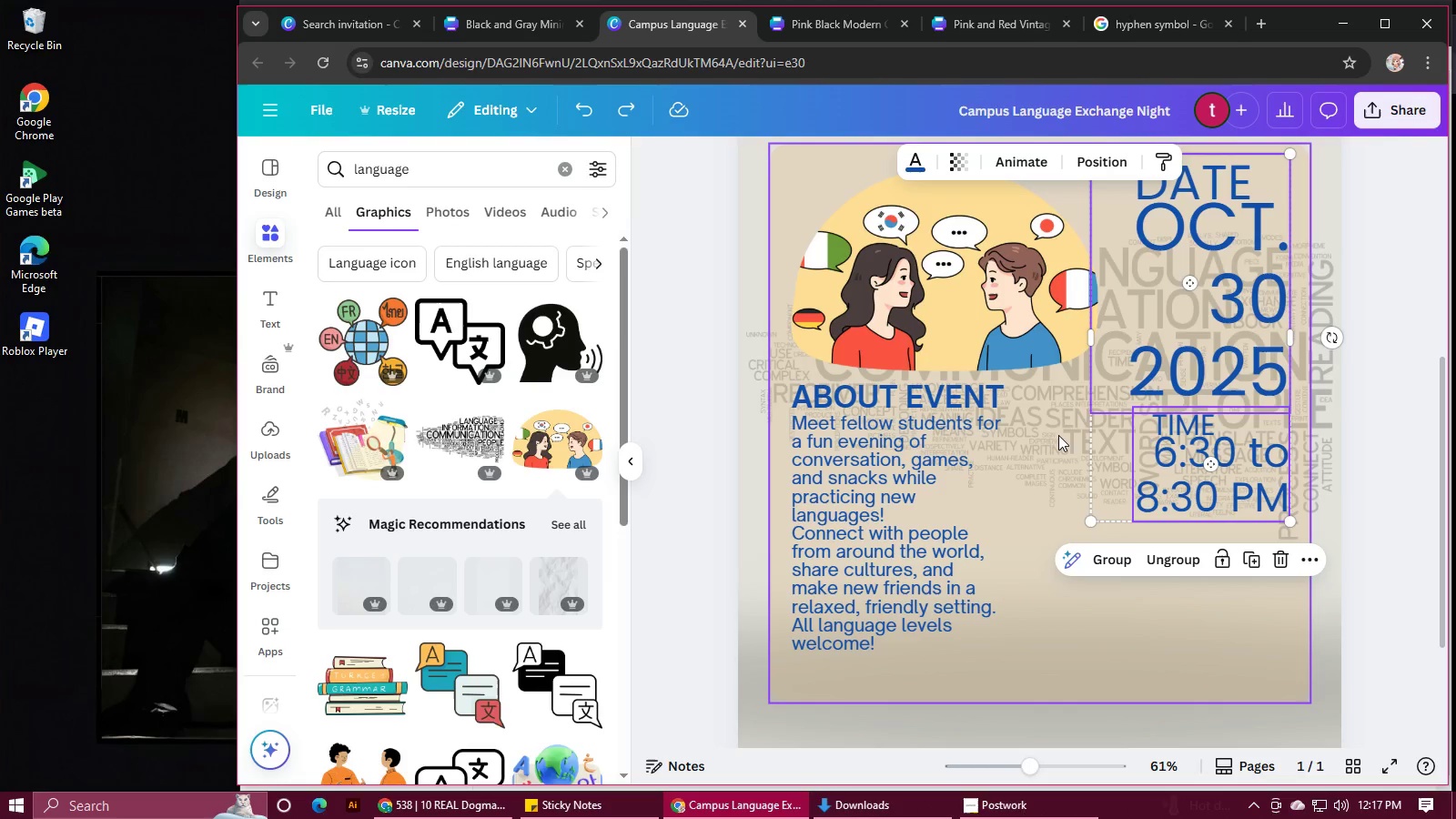 
key(Control+Z)
 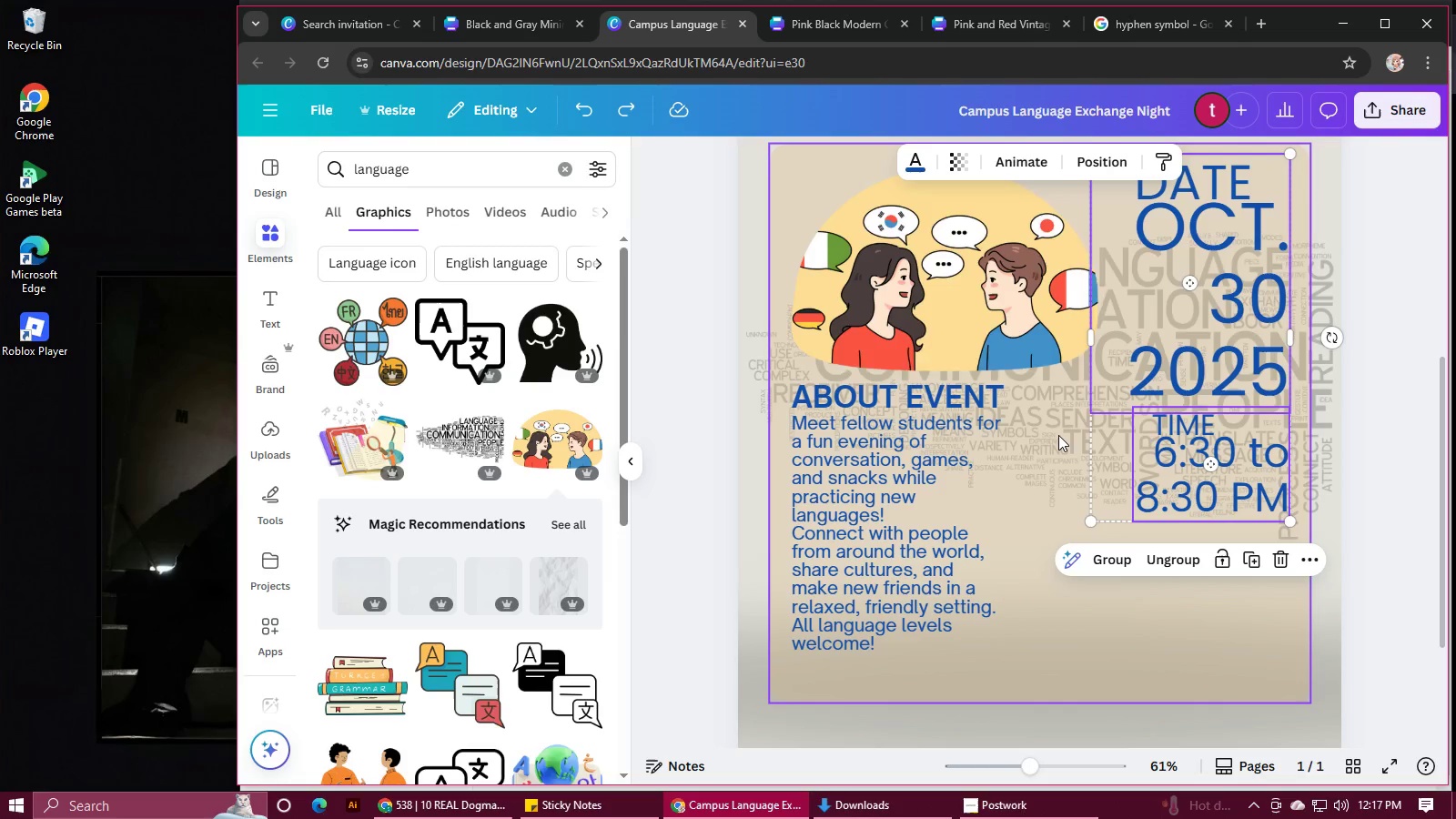 
key(Control+Z)
 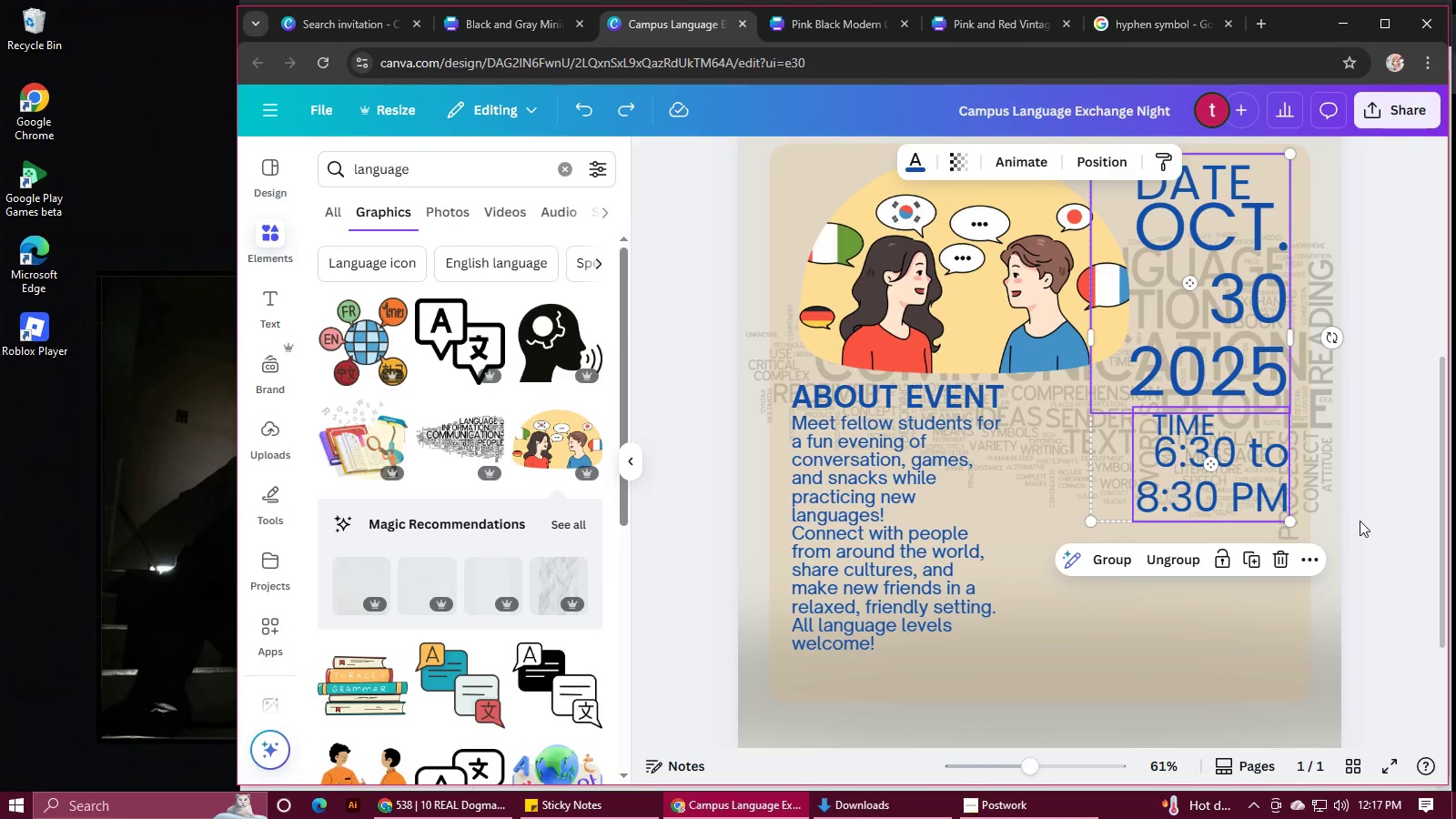 
left_click([1360, 521])
 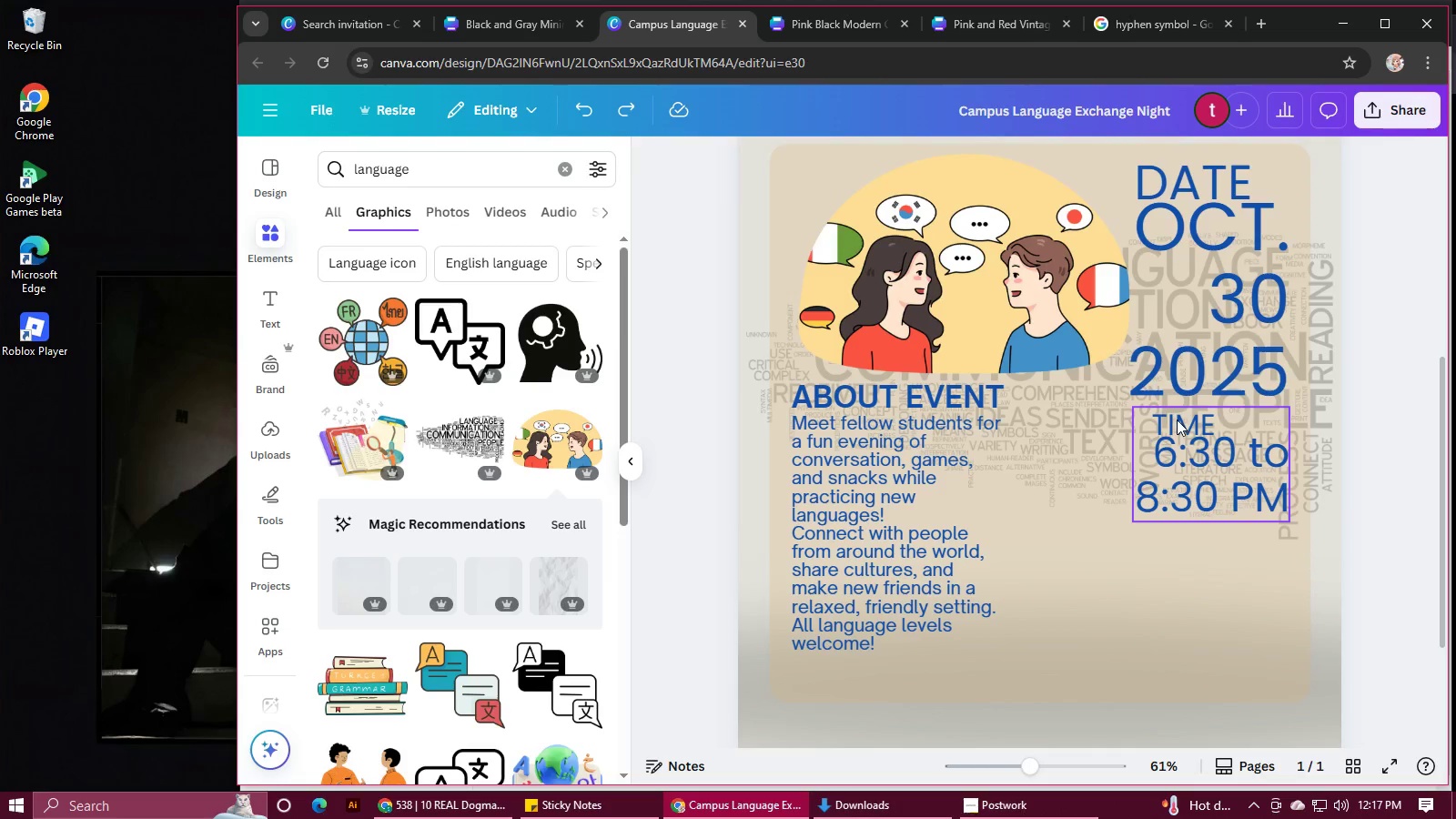 
left_click([1177, 420])
 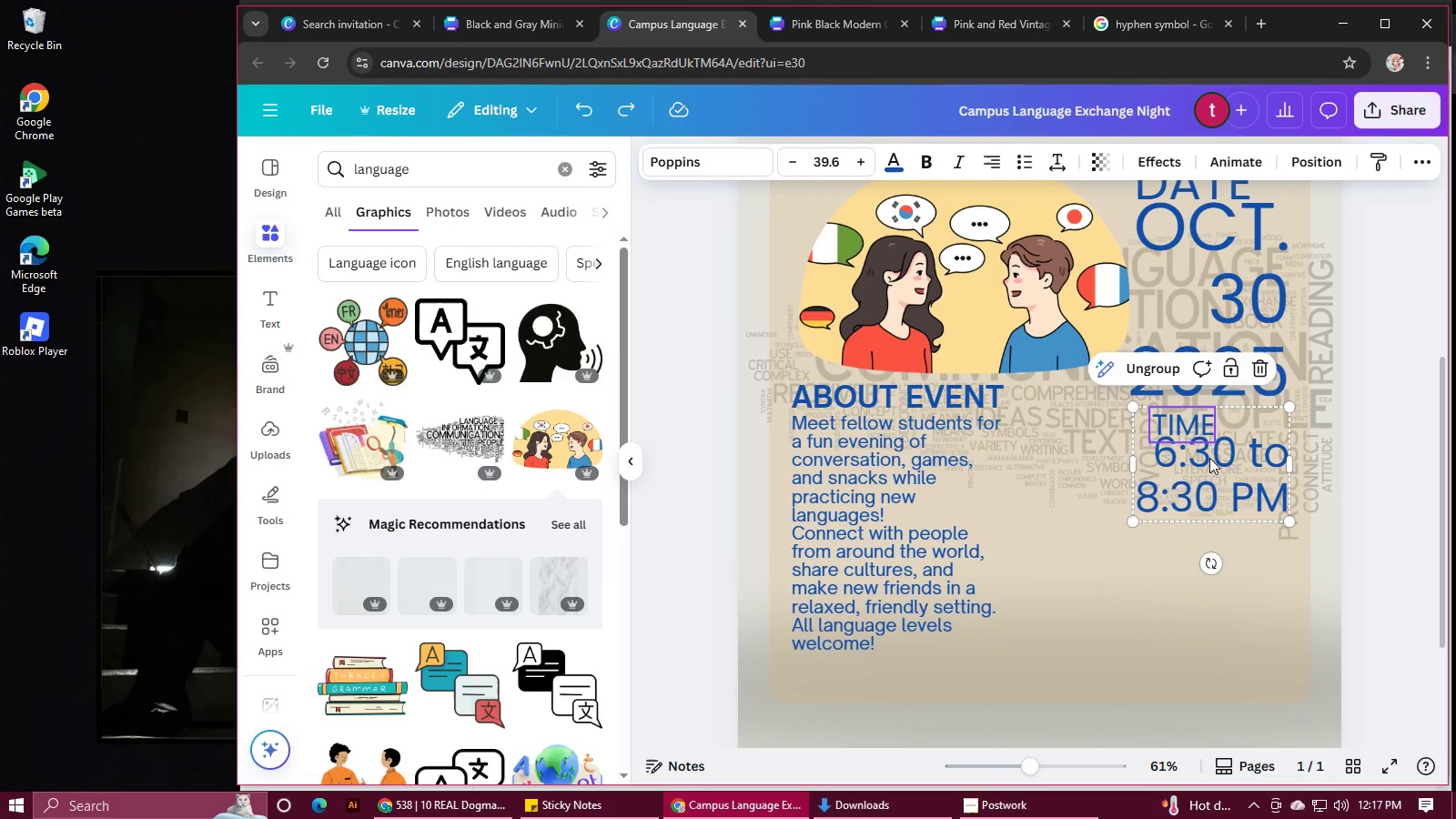 
hold_key(key=ShiftLeft, duration=1.47)
left_click([1225, 496])
 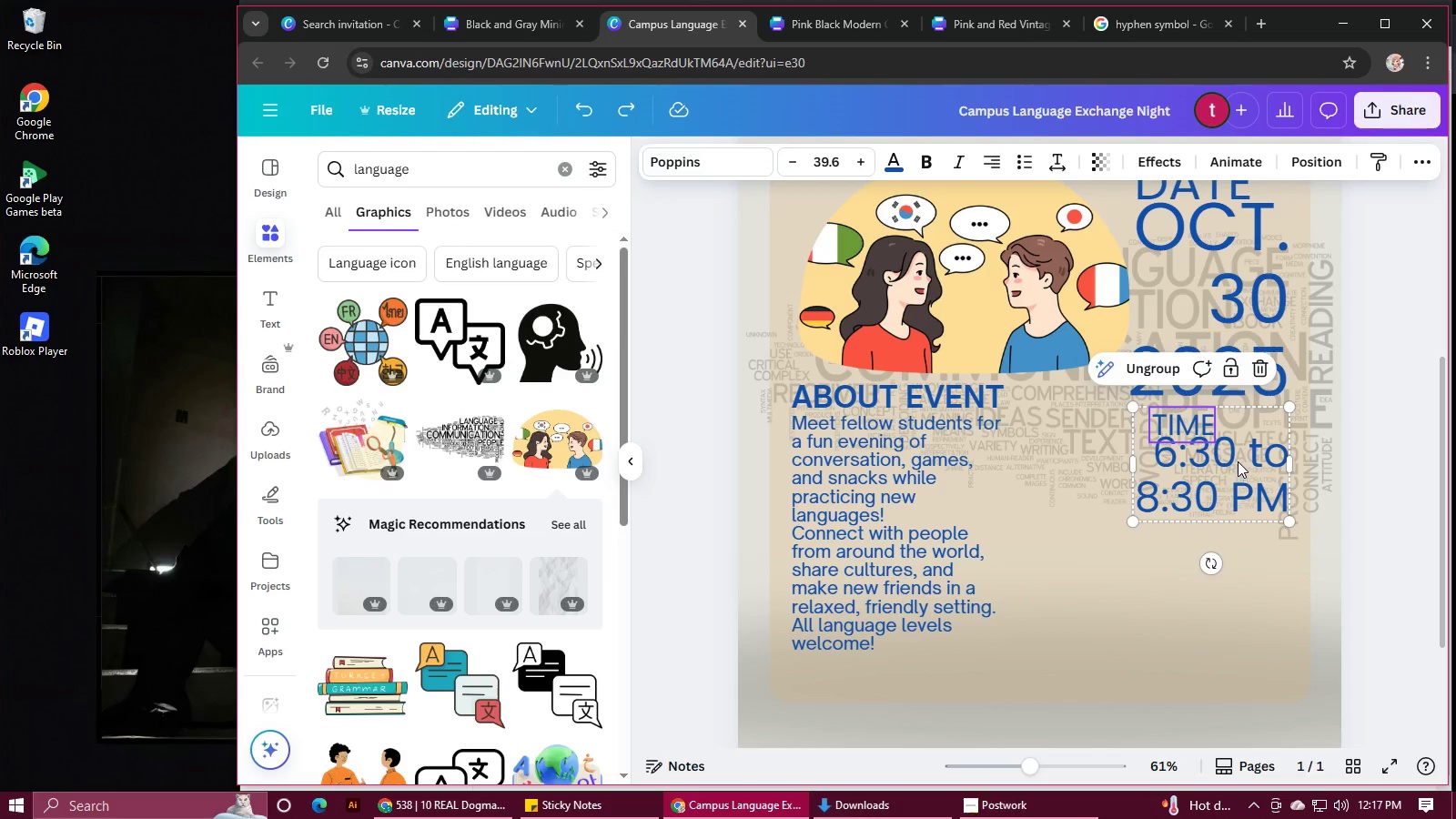 
left_click([1238, 461])
 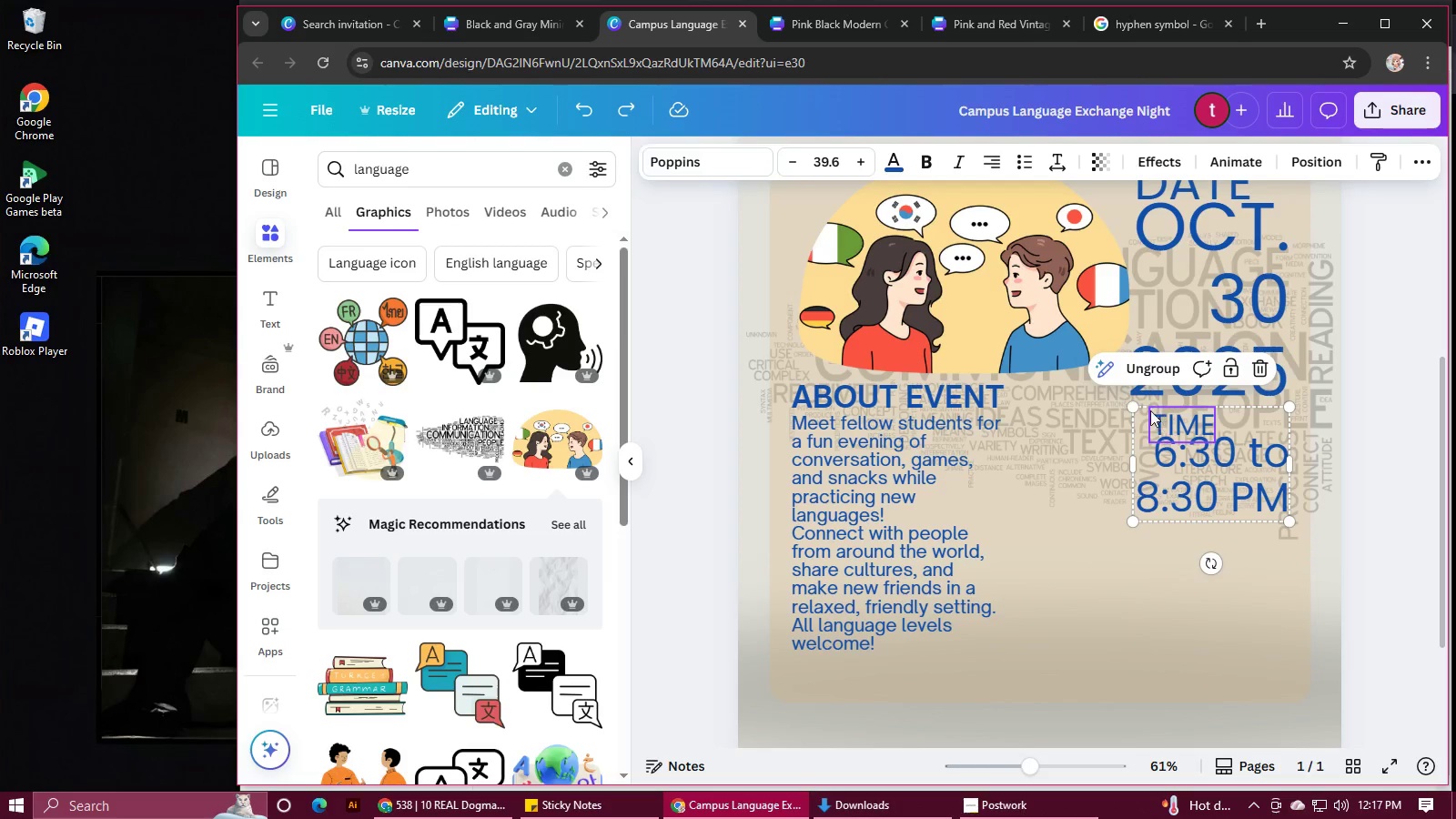 
left_click([1138, 404])
 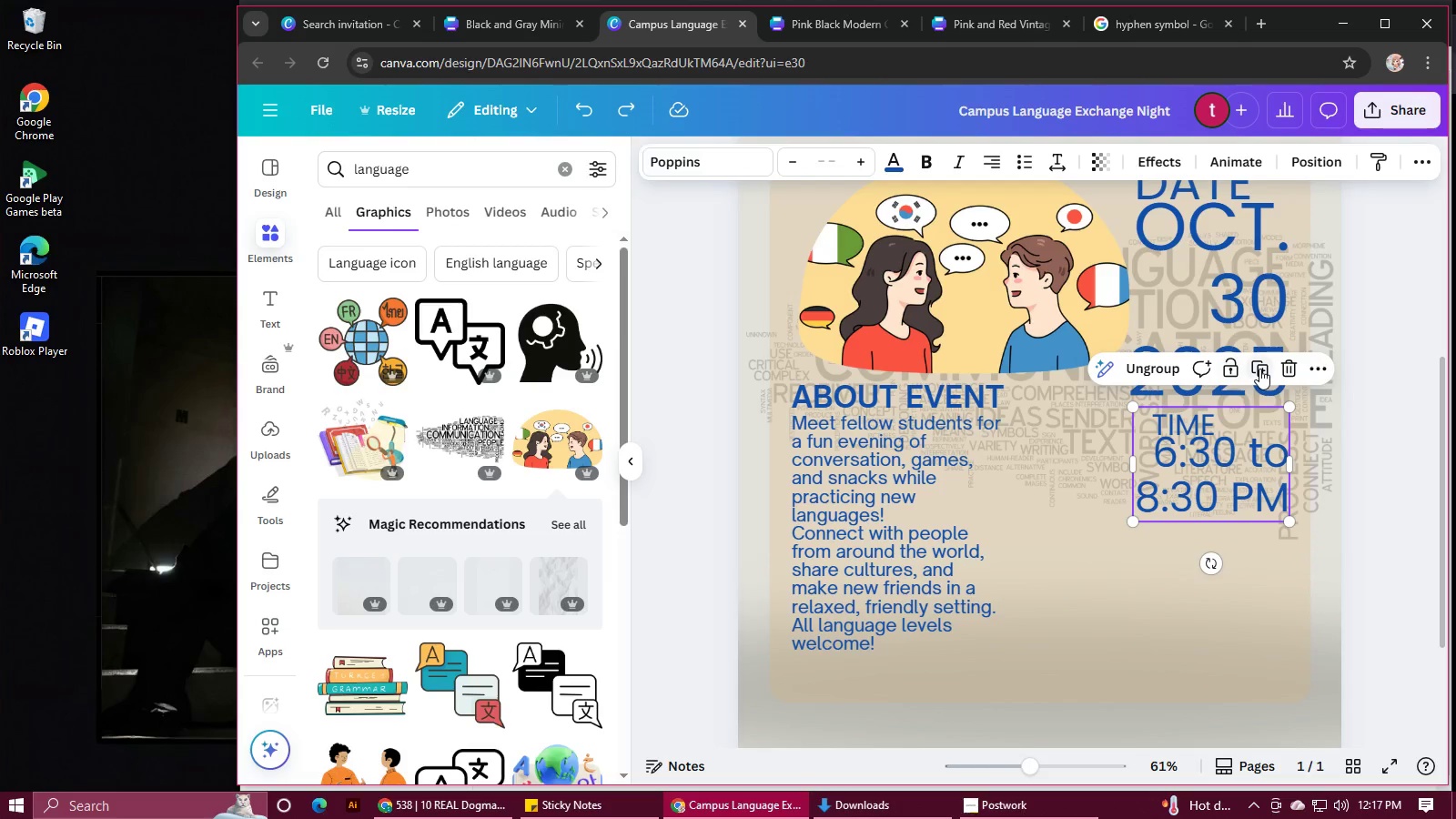 
left_click([1259, 369])
 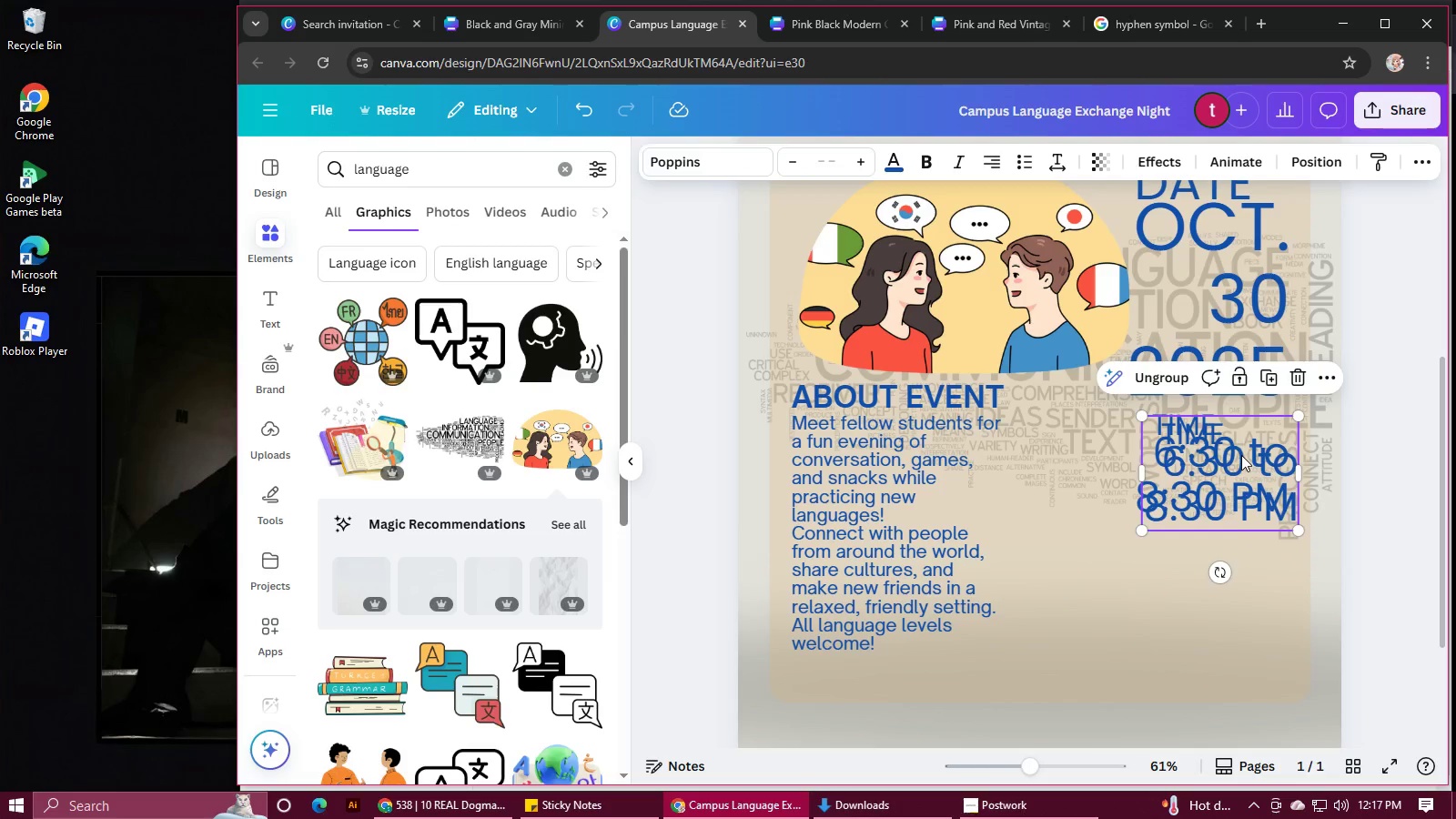 
left_click_drag(start_coordinate=[1240, 459], to_coordinate=[1228, 561])
 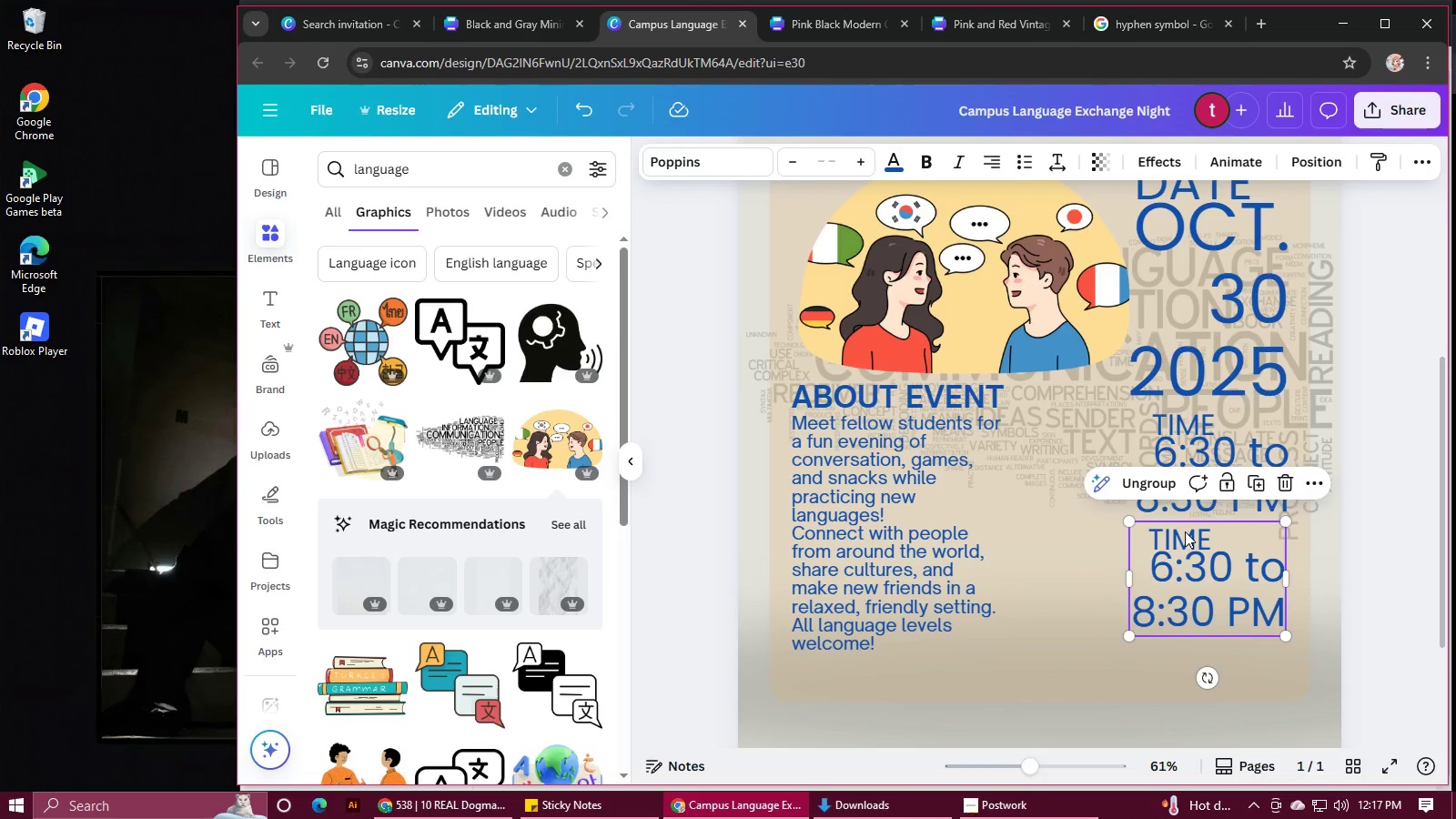 
left_click([1185, 531])
 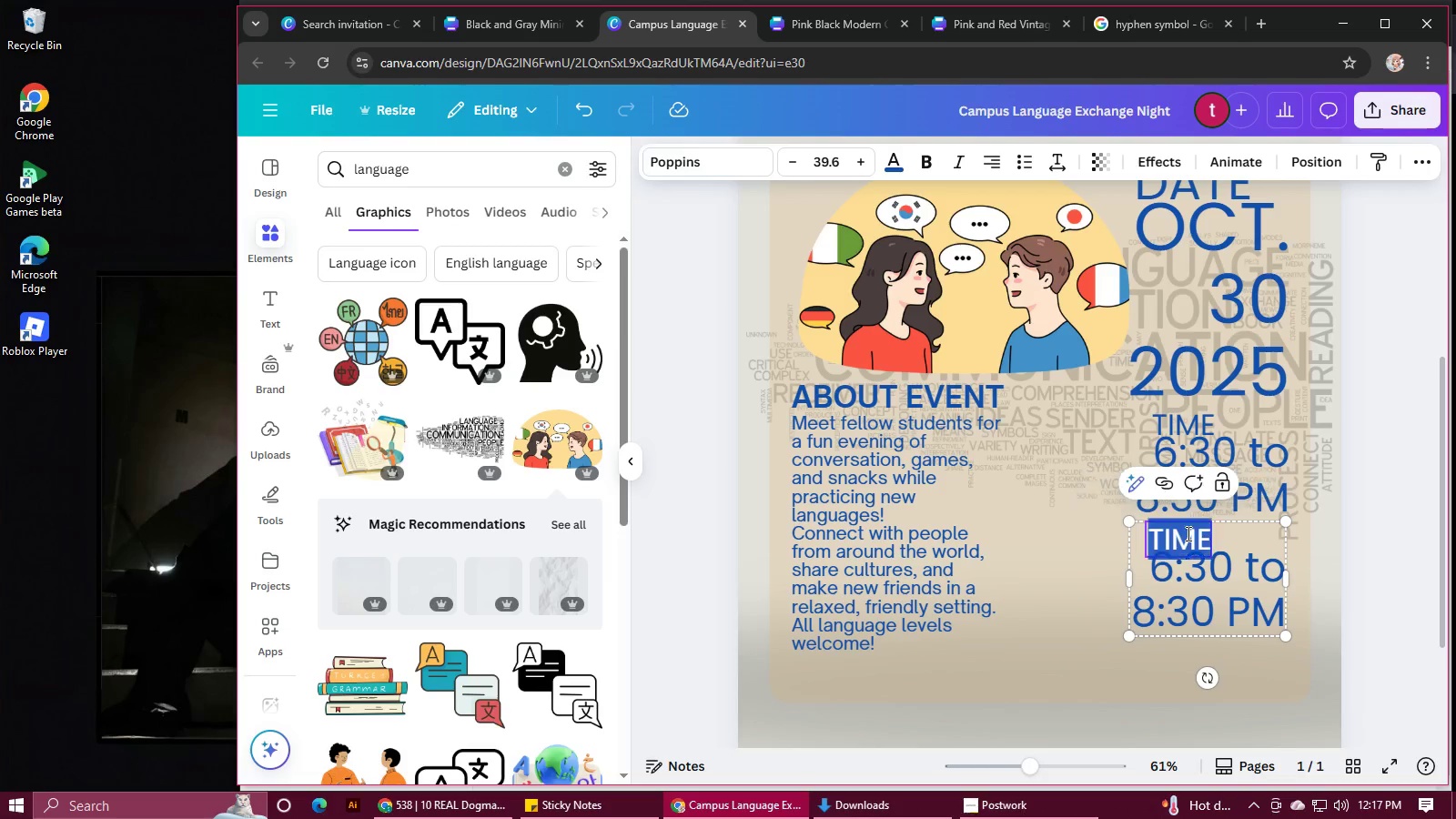 
double_click([1187, 533])
 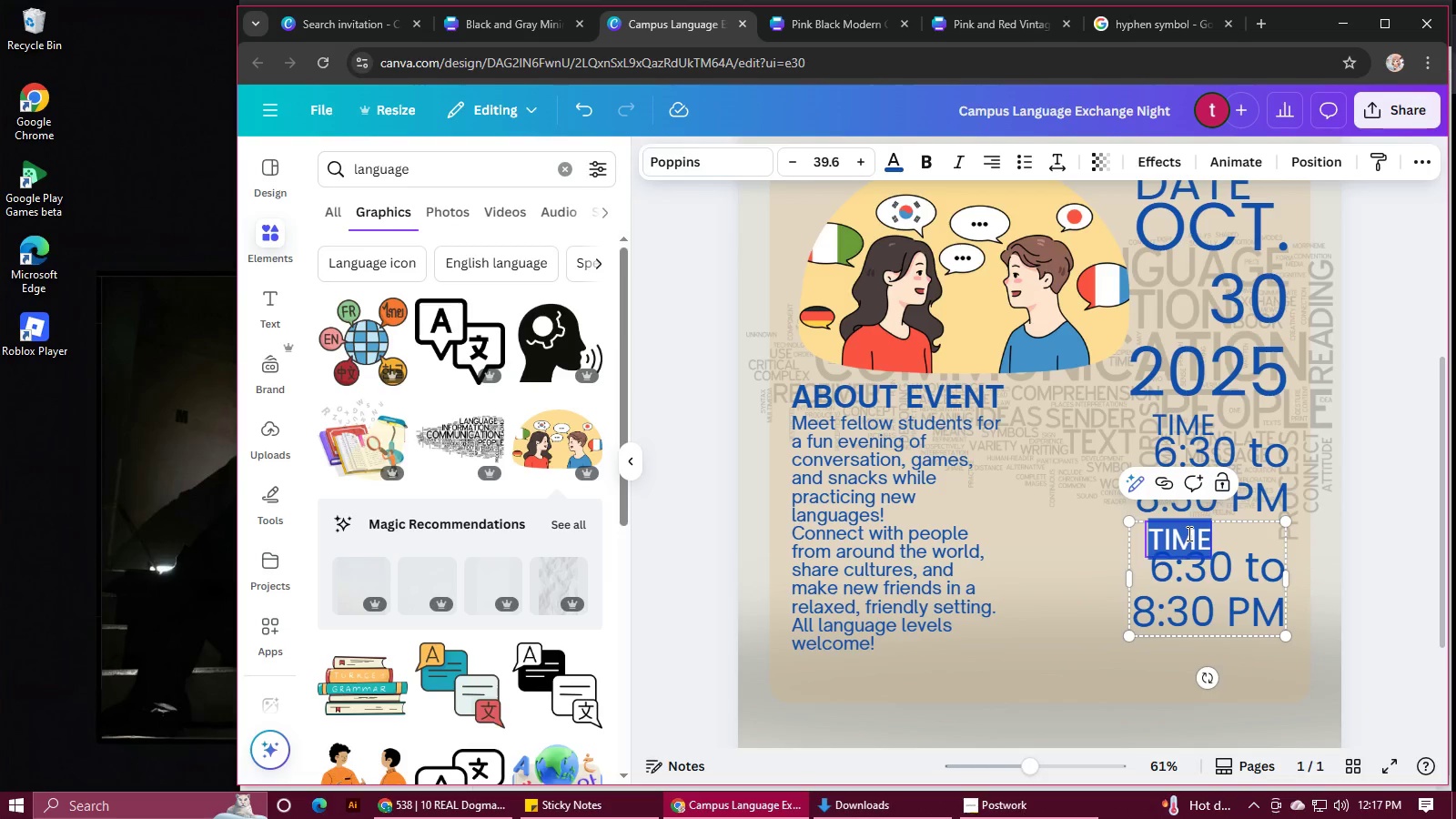 
type(LOCATION)
 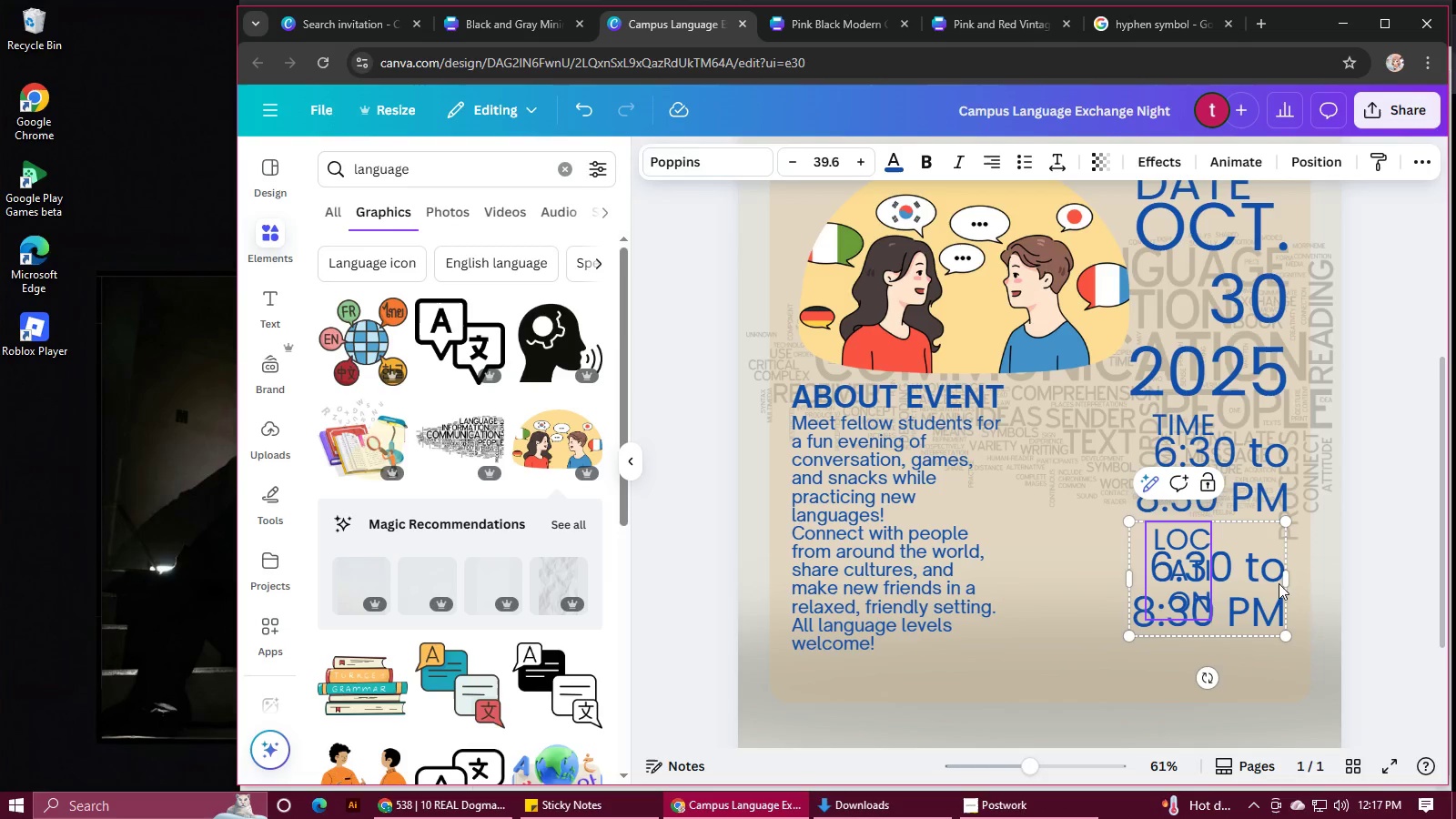 
left_click_drag(start_coordinate=[1288, 583], to_coordinate=[1297, 592])
 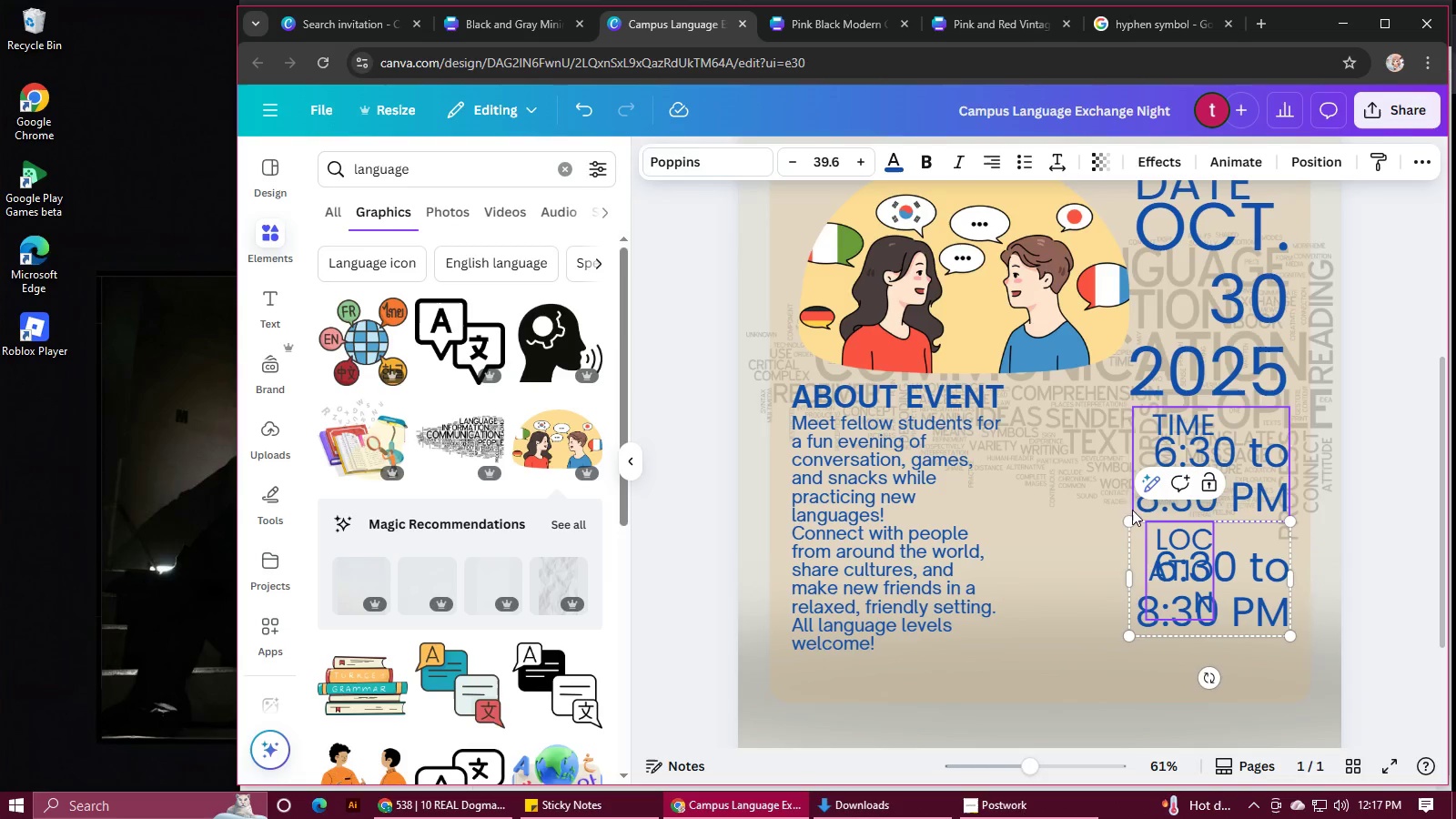 
left_click([1042, 531])
 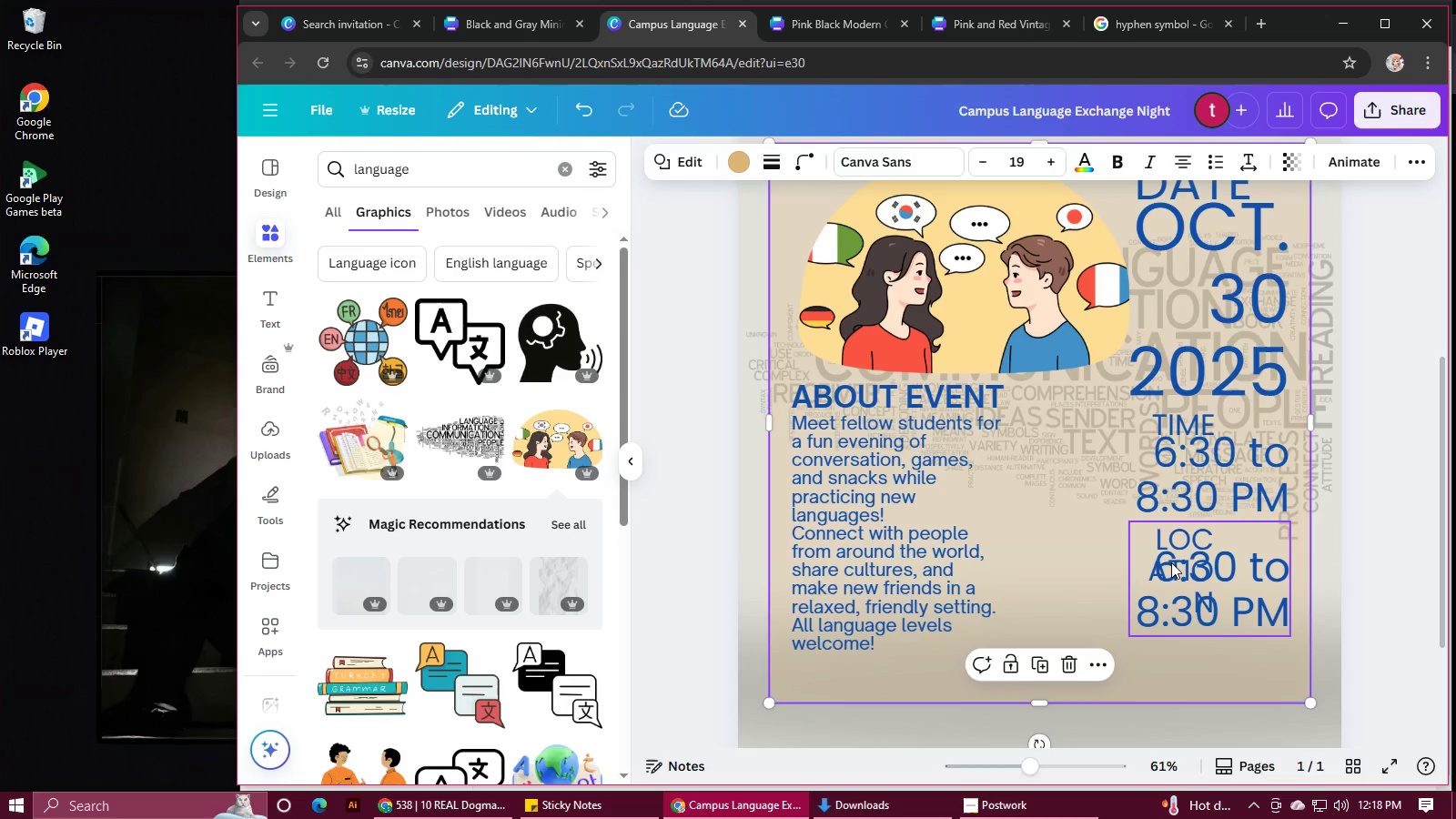 
left_click([1172, 562])
 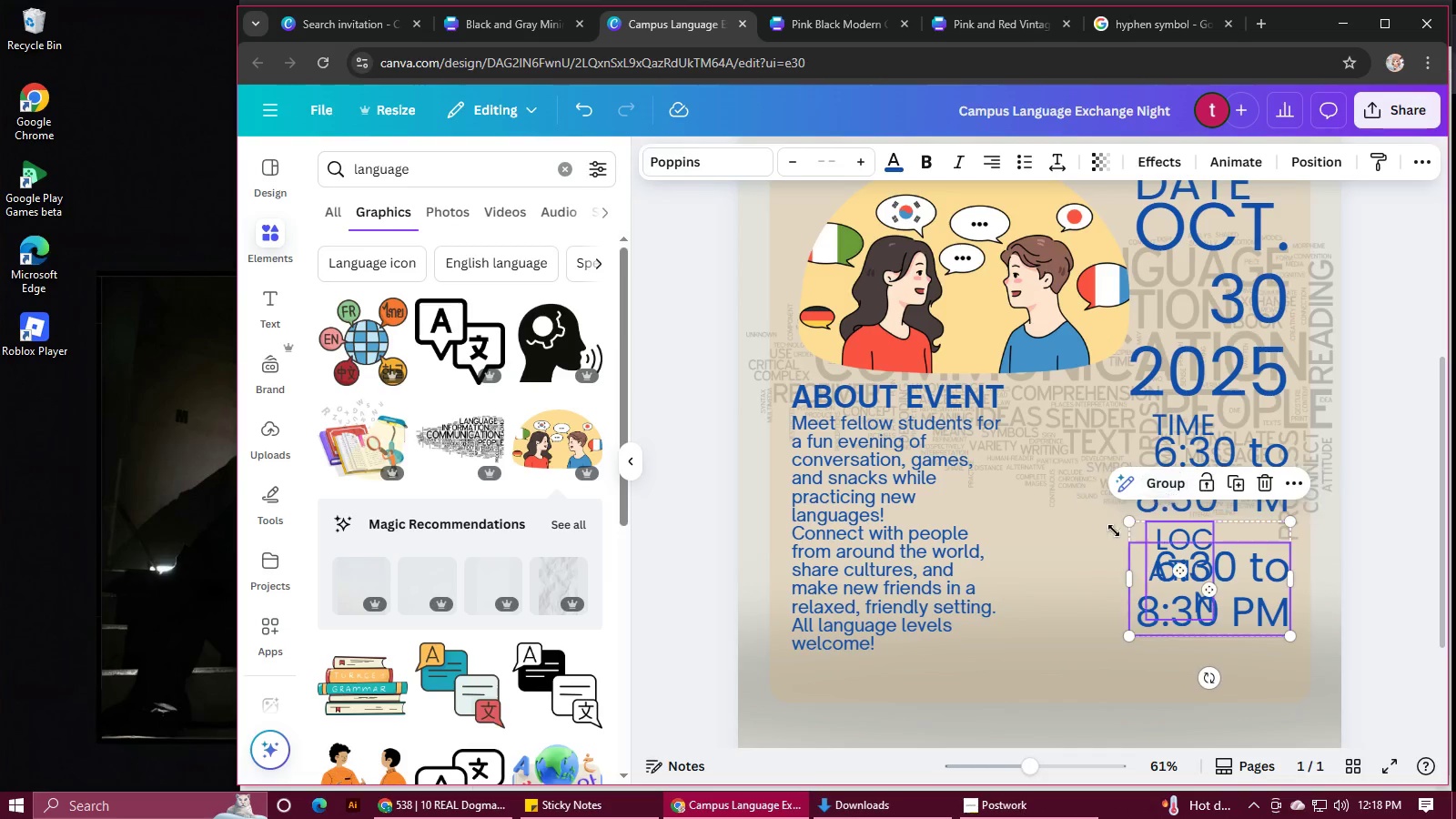 
double_click([1075, 571])
 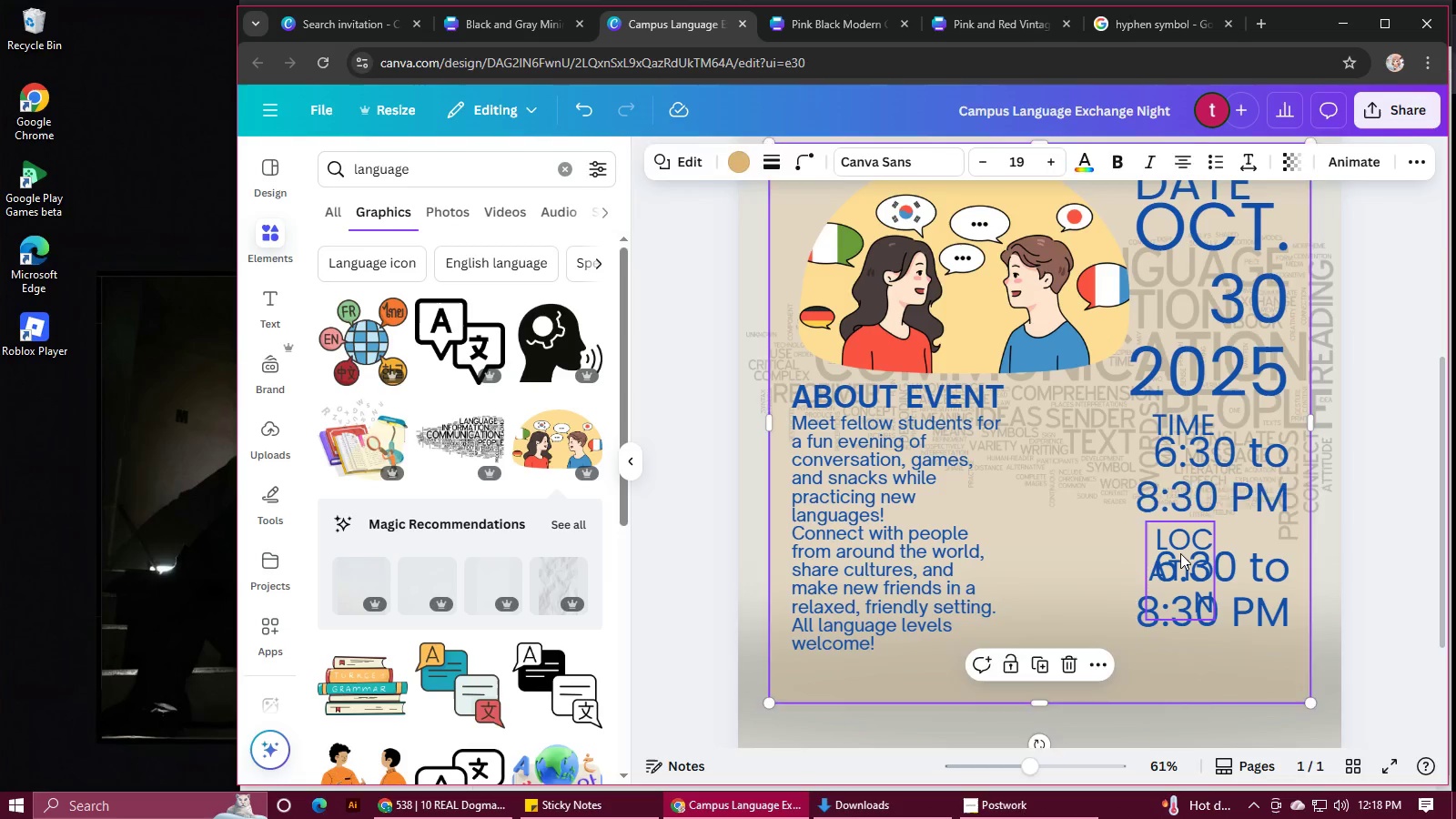 
left_click([1180, 553])
 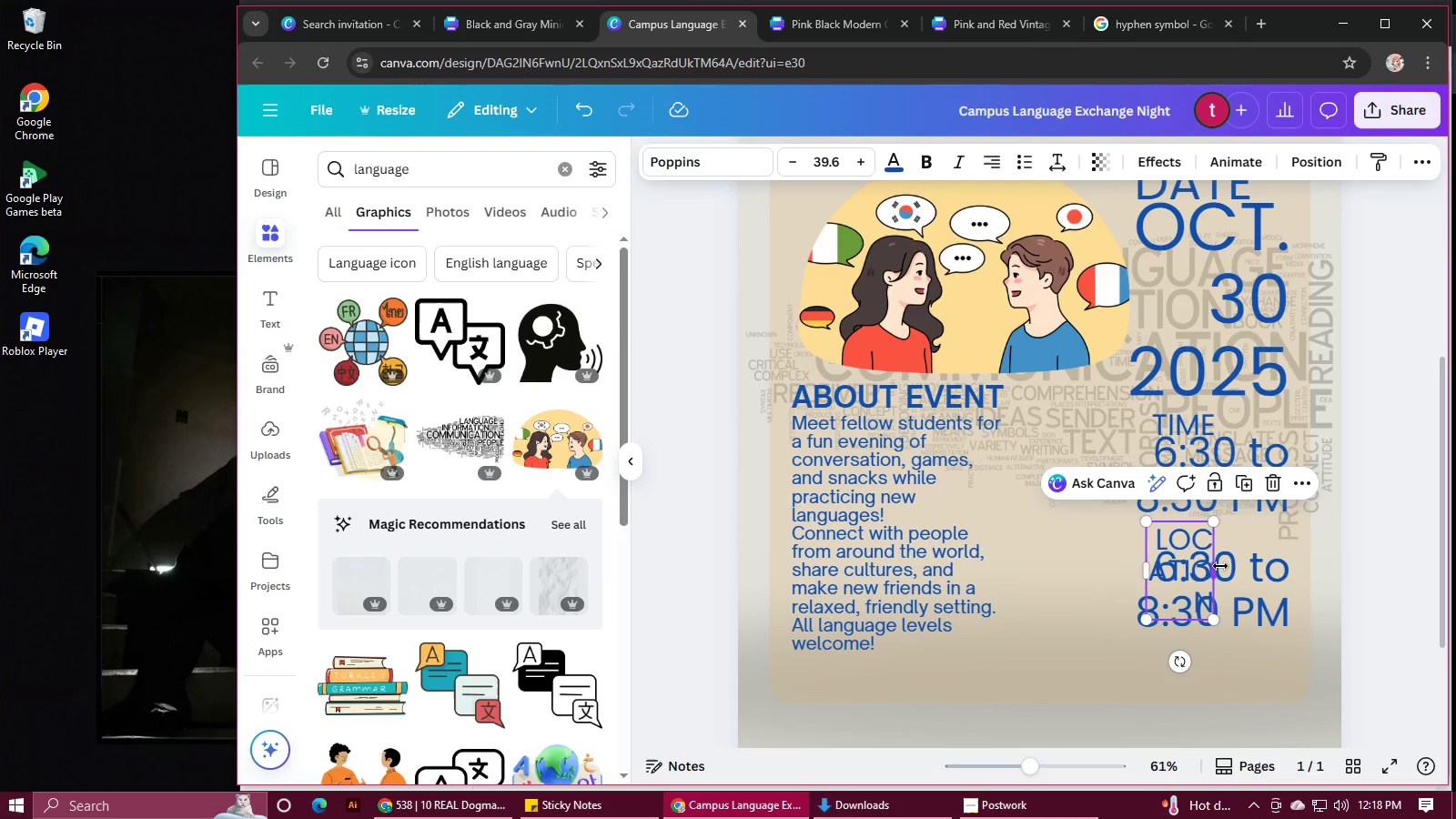 
left_click_drag(start_coordinate=[1220, 566], to_coordinate=[1302, 548])
 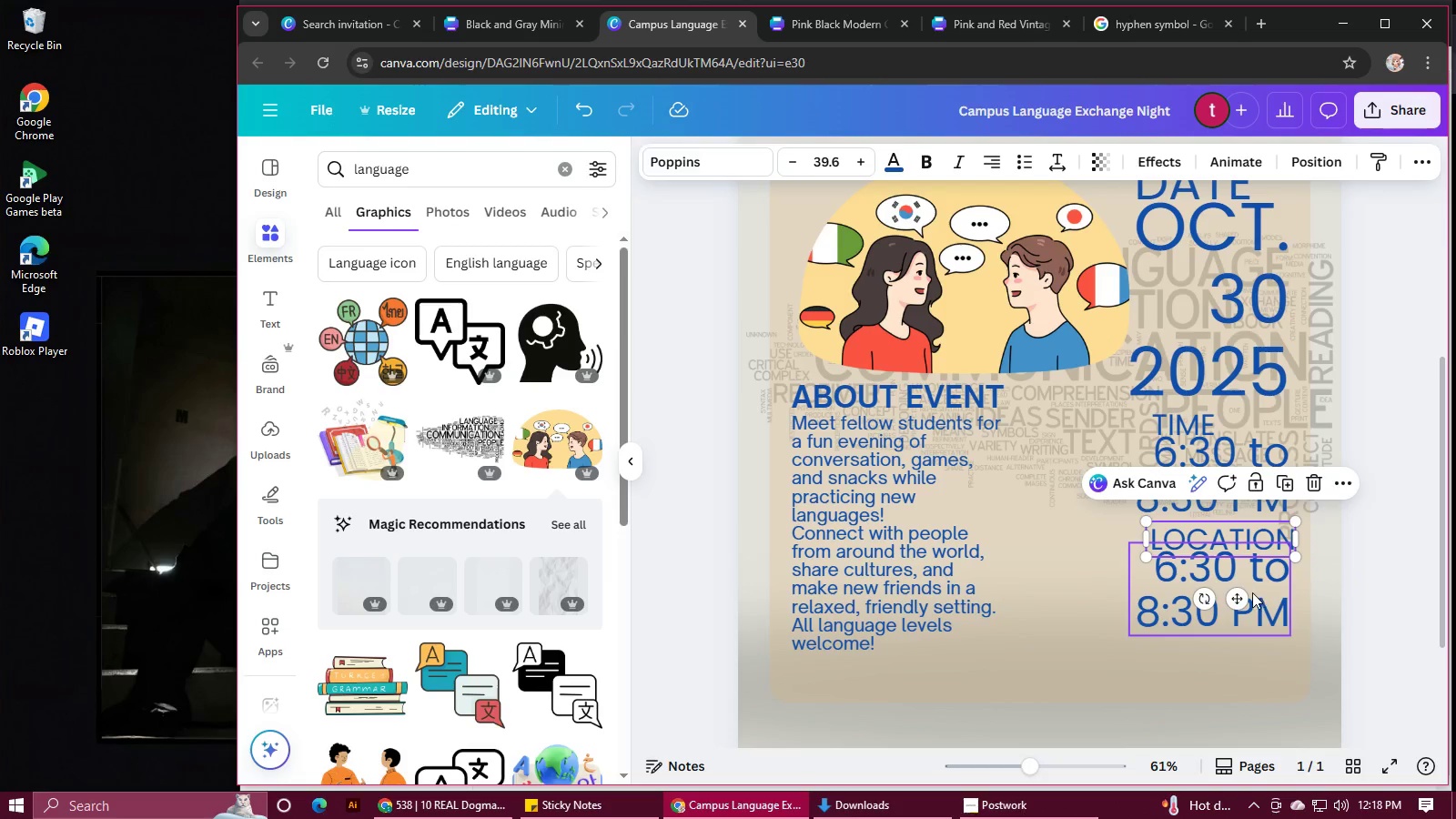 
left_click_drag(start_coordinate=[1243, 595], to_coordinate=[1251, 594])
 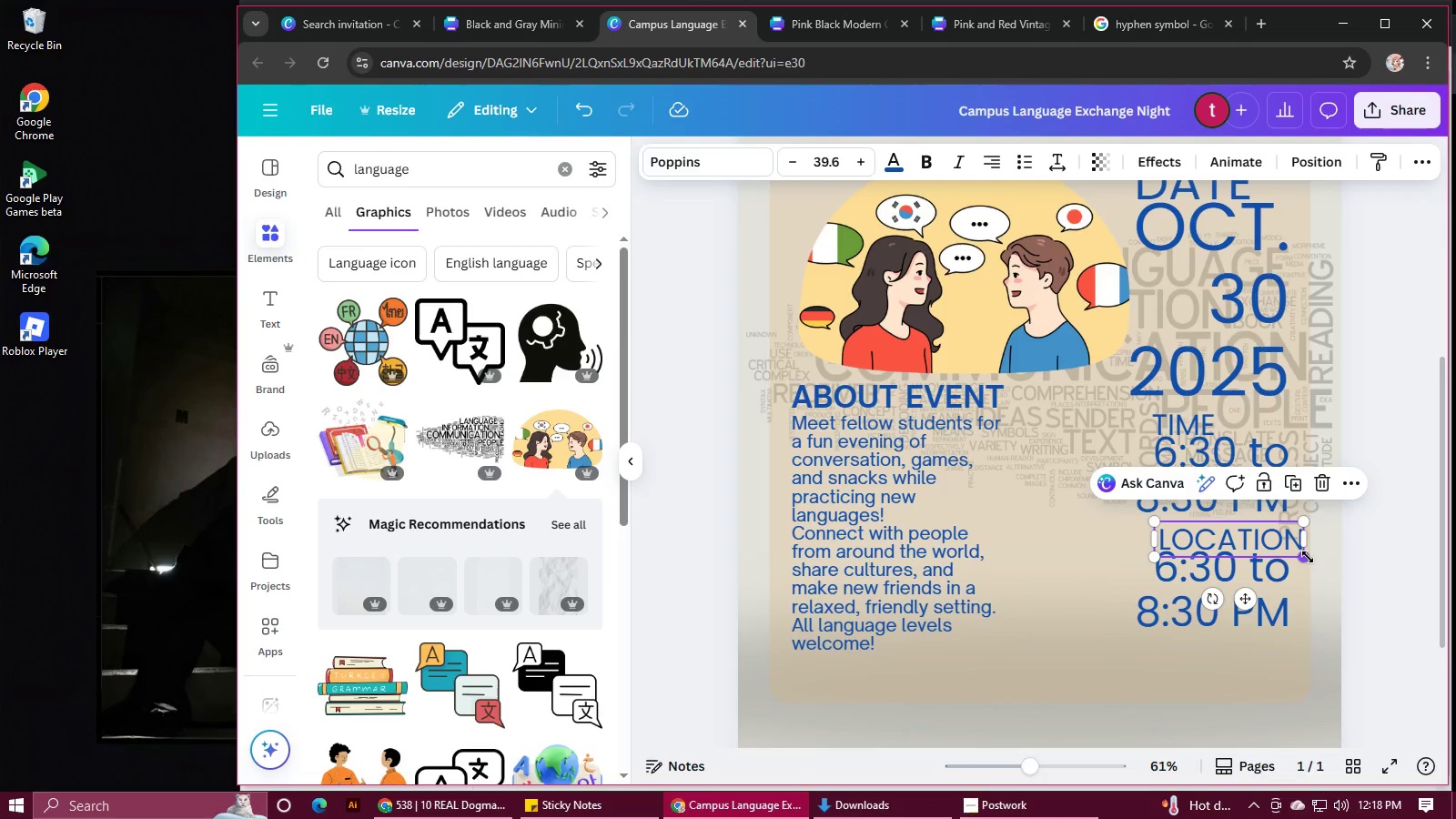 
left_click_drag(start_coordinate=[1308, 557], to_coordinate=[1299, 553])
 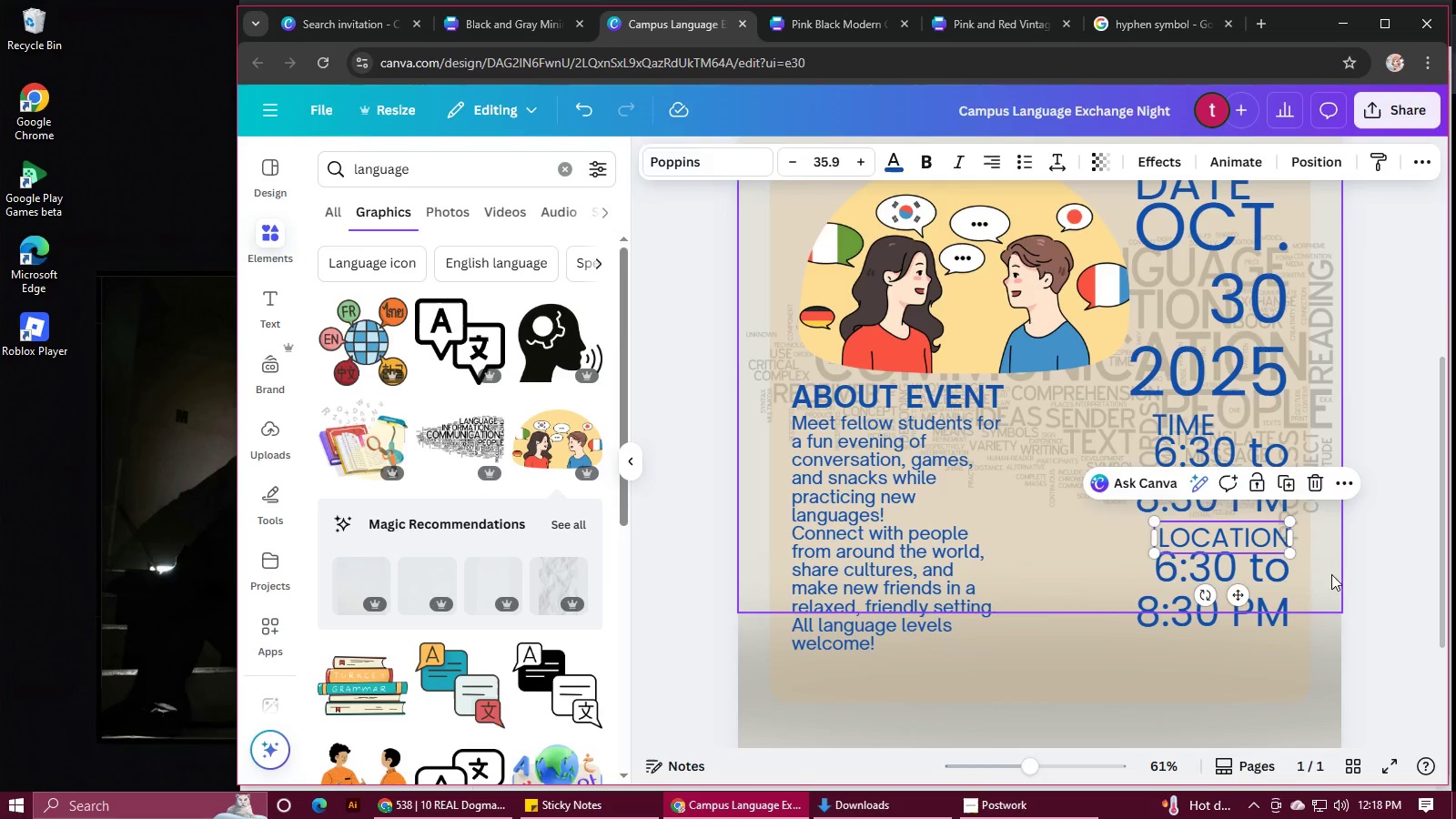 
left_click([1336, 578])
 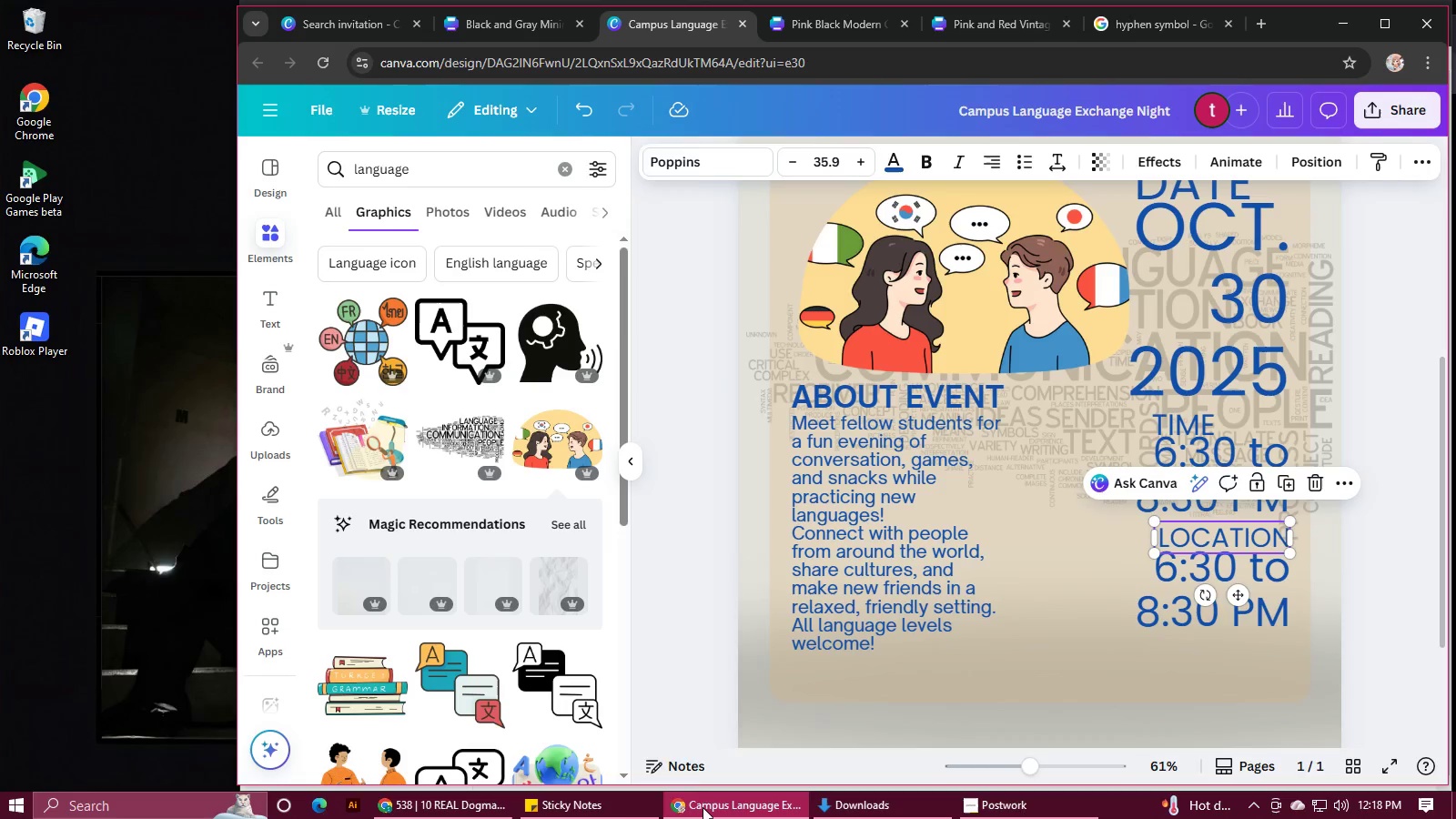 
left_click([458, 813])
 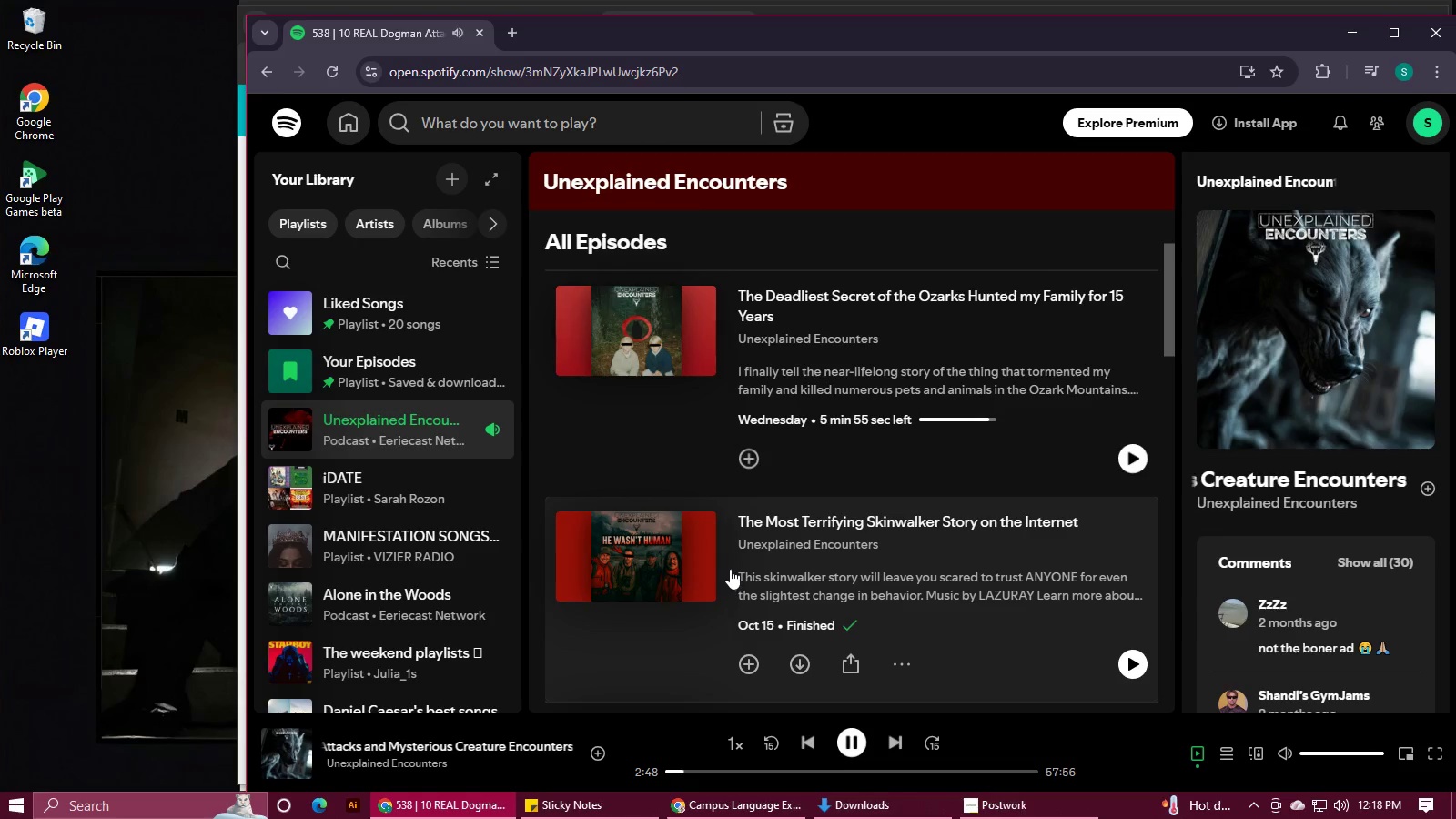 
scroll: coordinate [786, 562], scroll_direction: down, amount: 10.0
 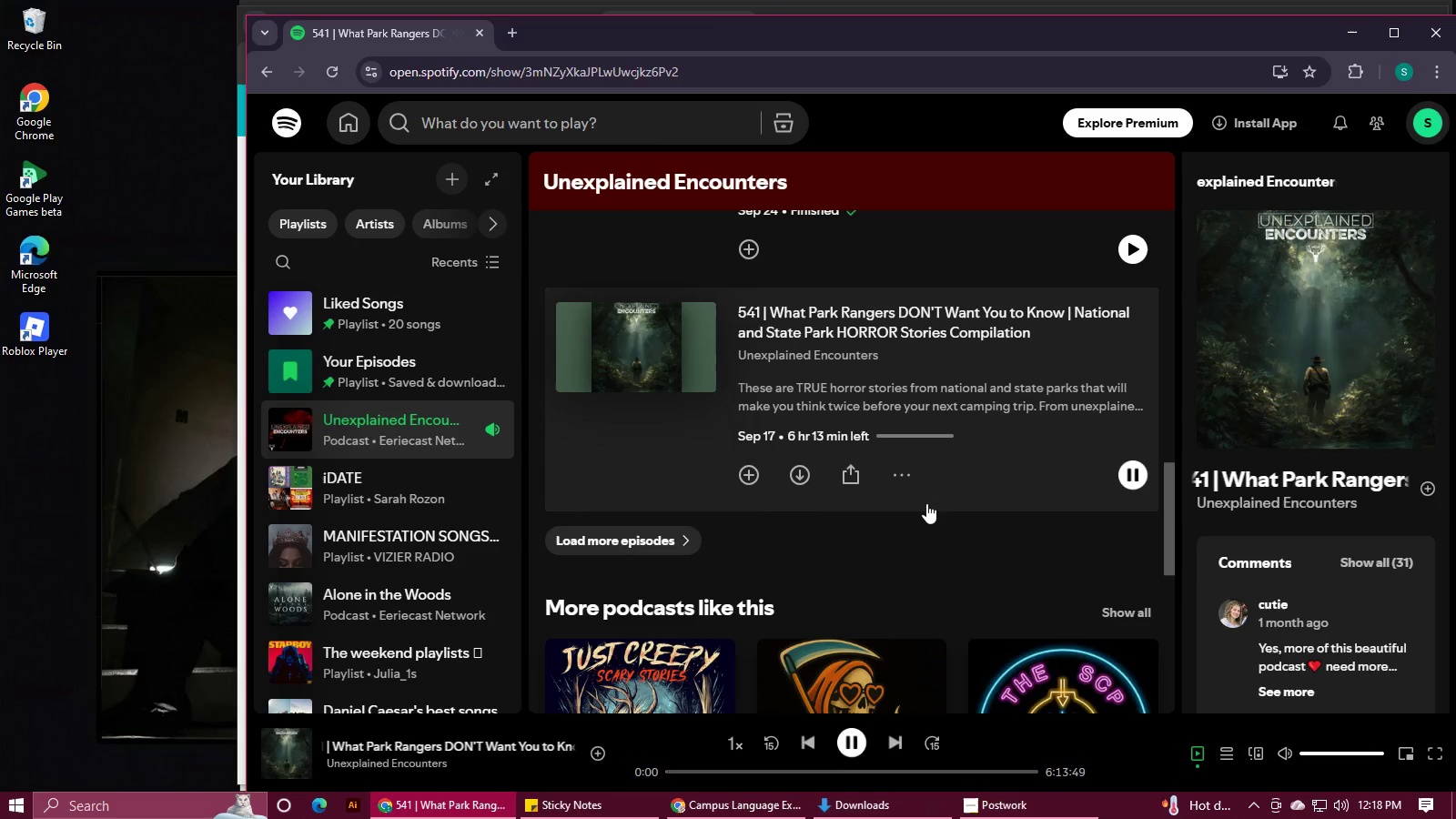 
wait(7.0)
 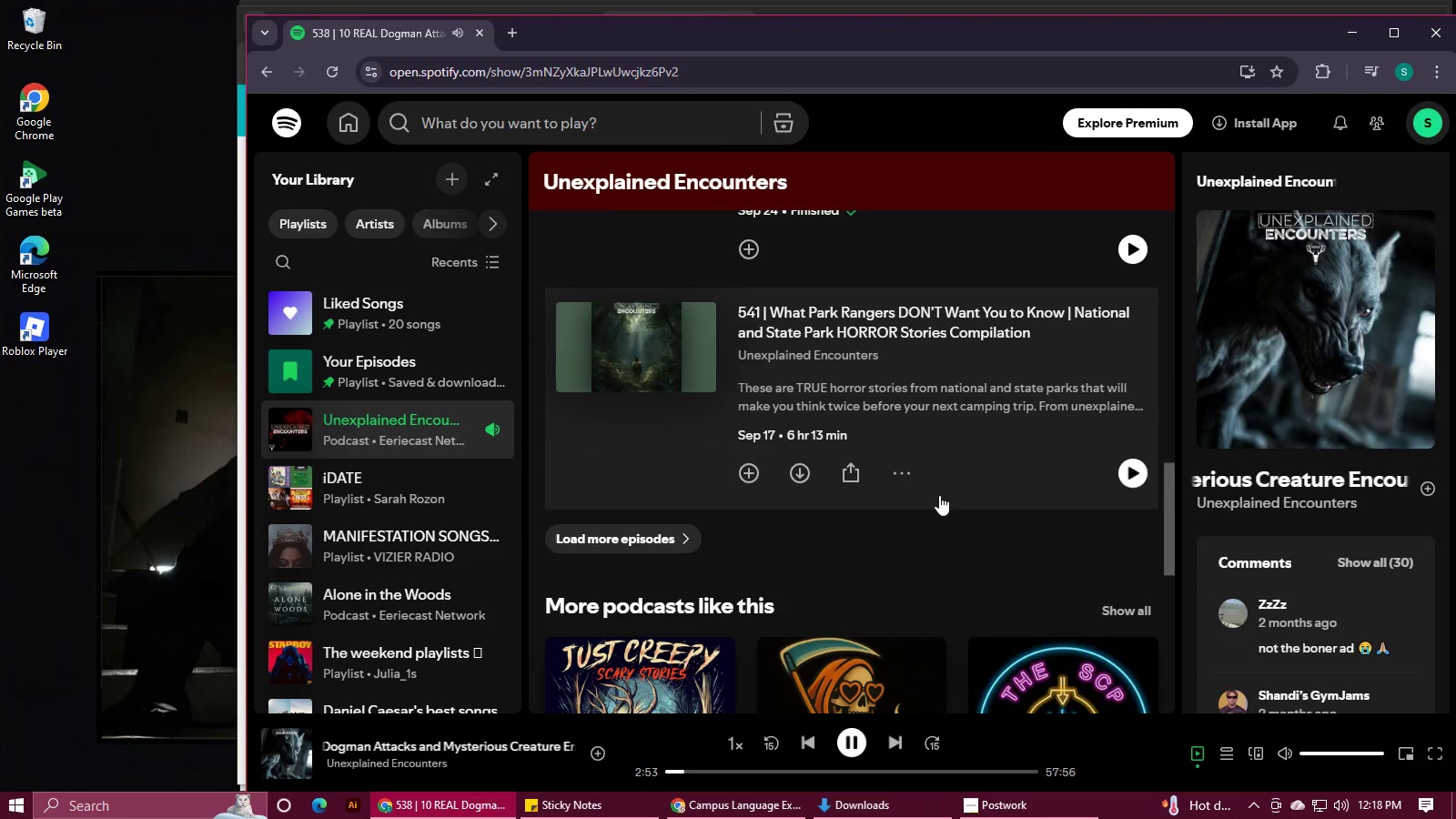 
left_click([986, 808])